 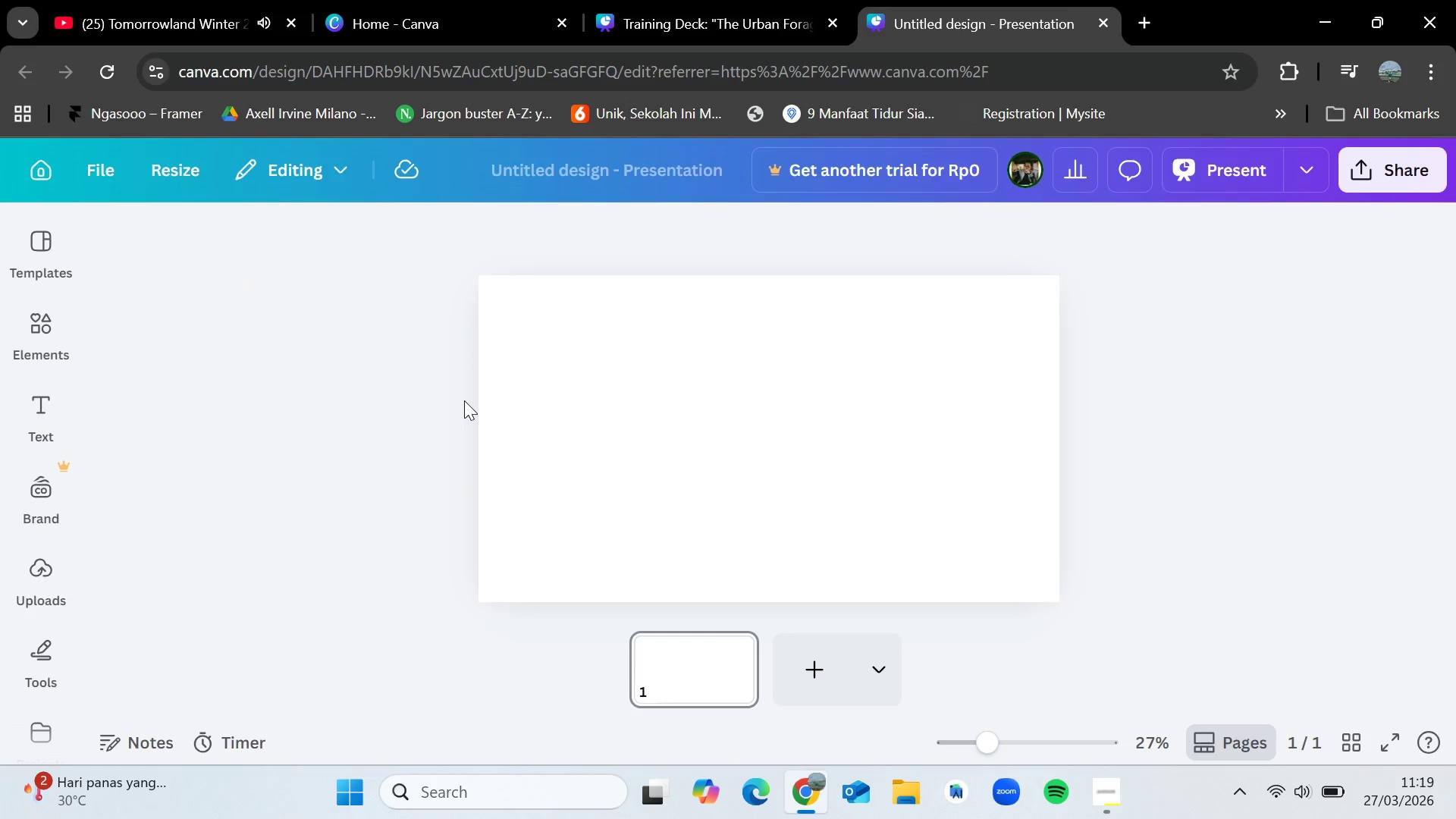 
left_click([794, 0])
 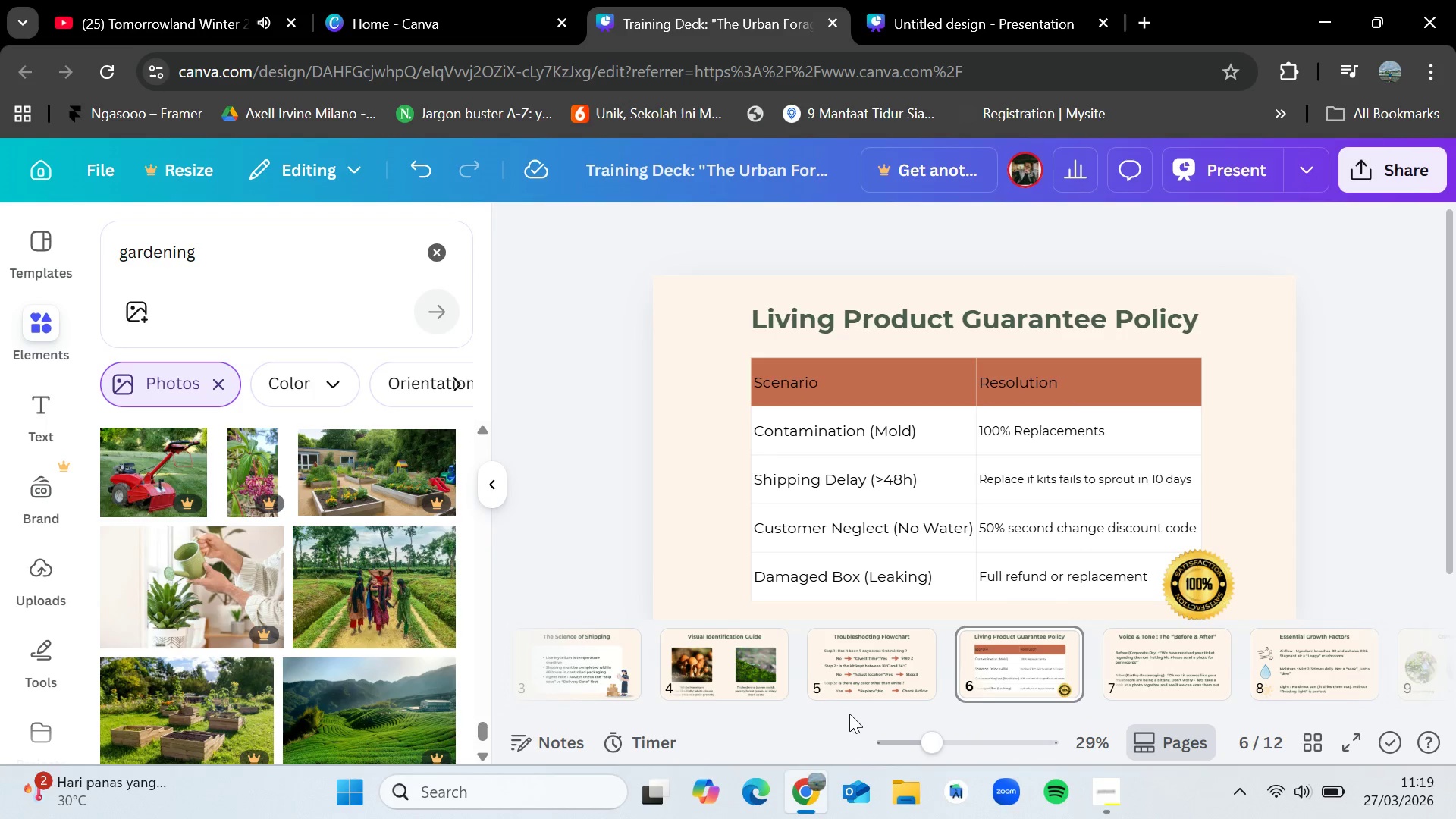 
left_click_drag(start_coordinate=[850, 711], to_coordinate=[532, 701])
 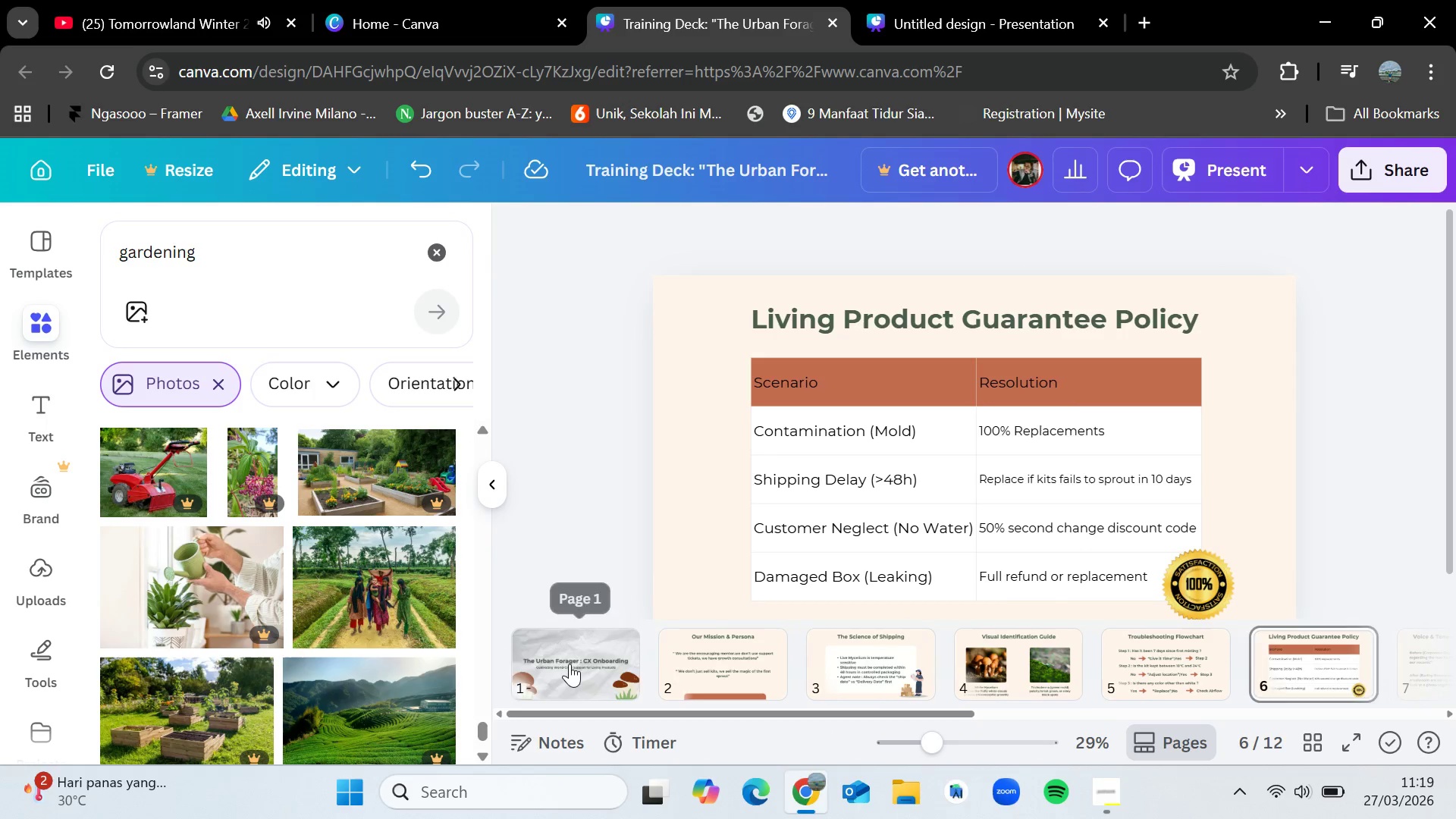 
left_click([570, 664])
 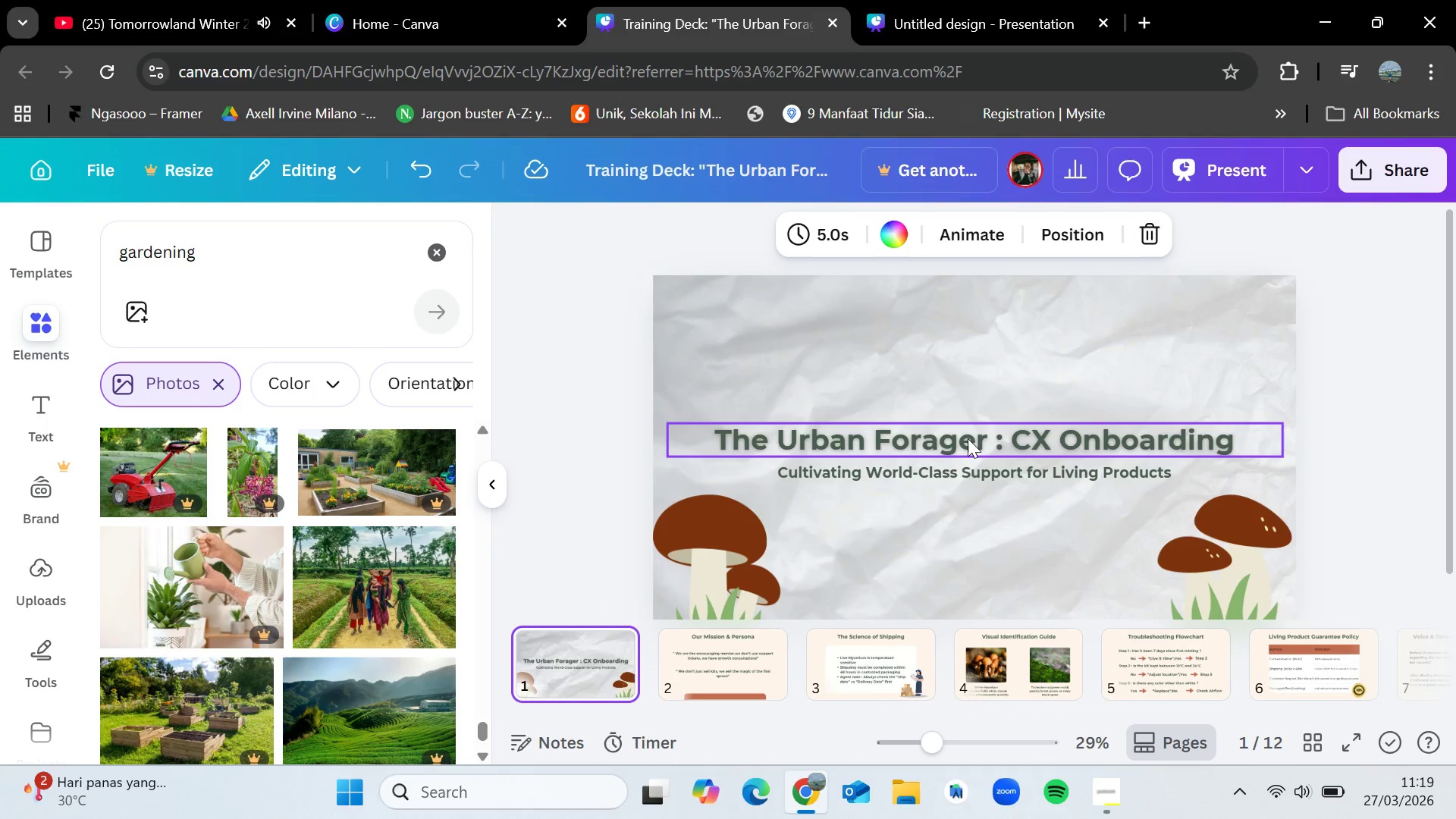 
left_click([968, 438])
 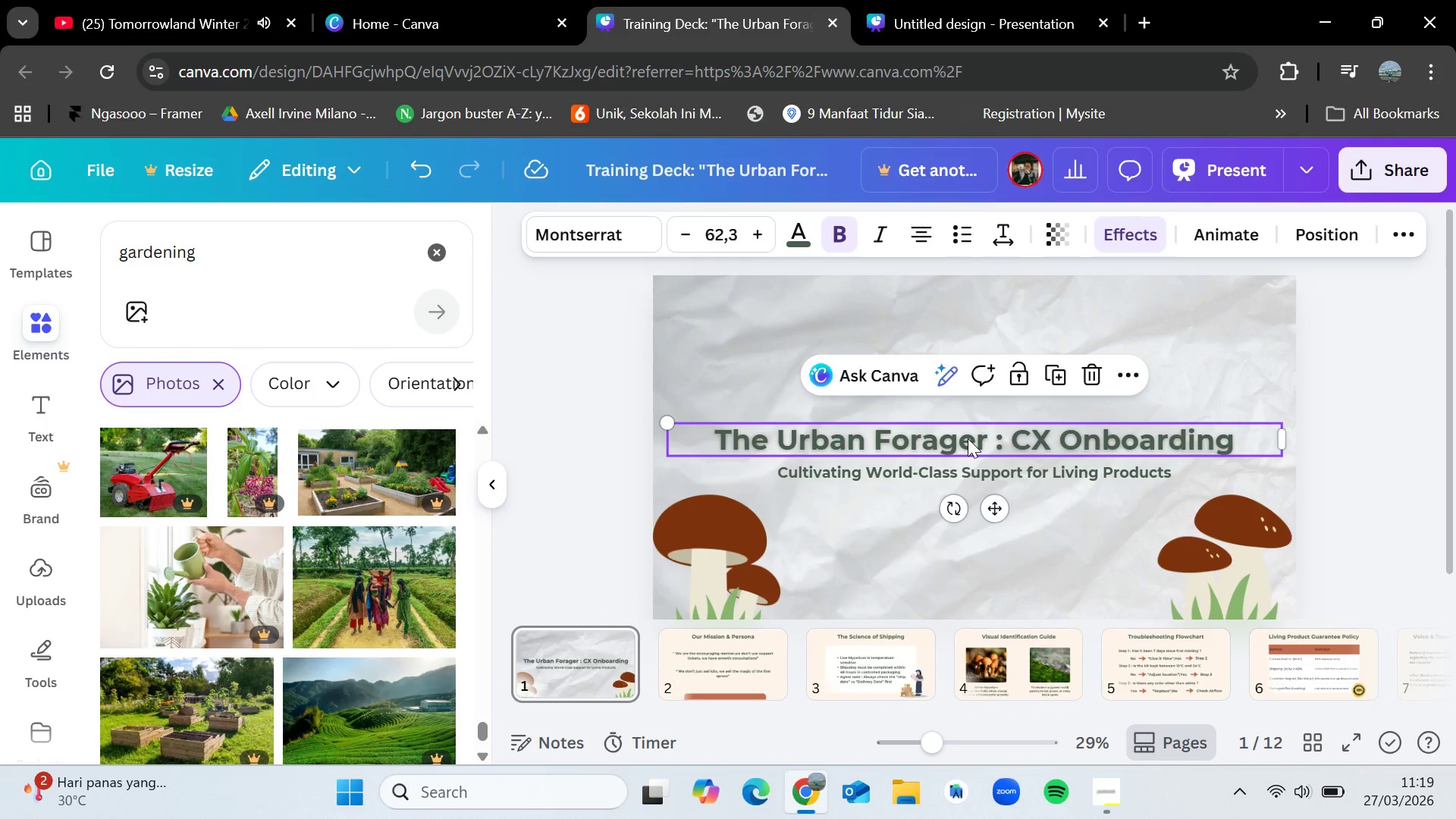 
key(Control+C)
 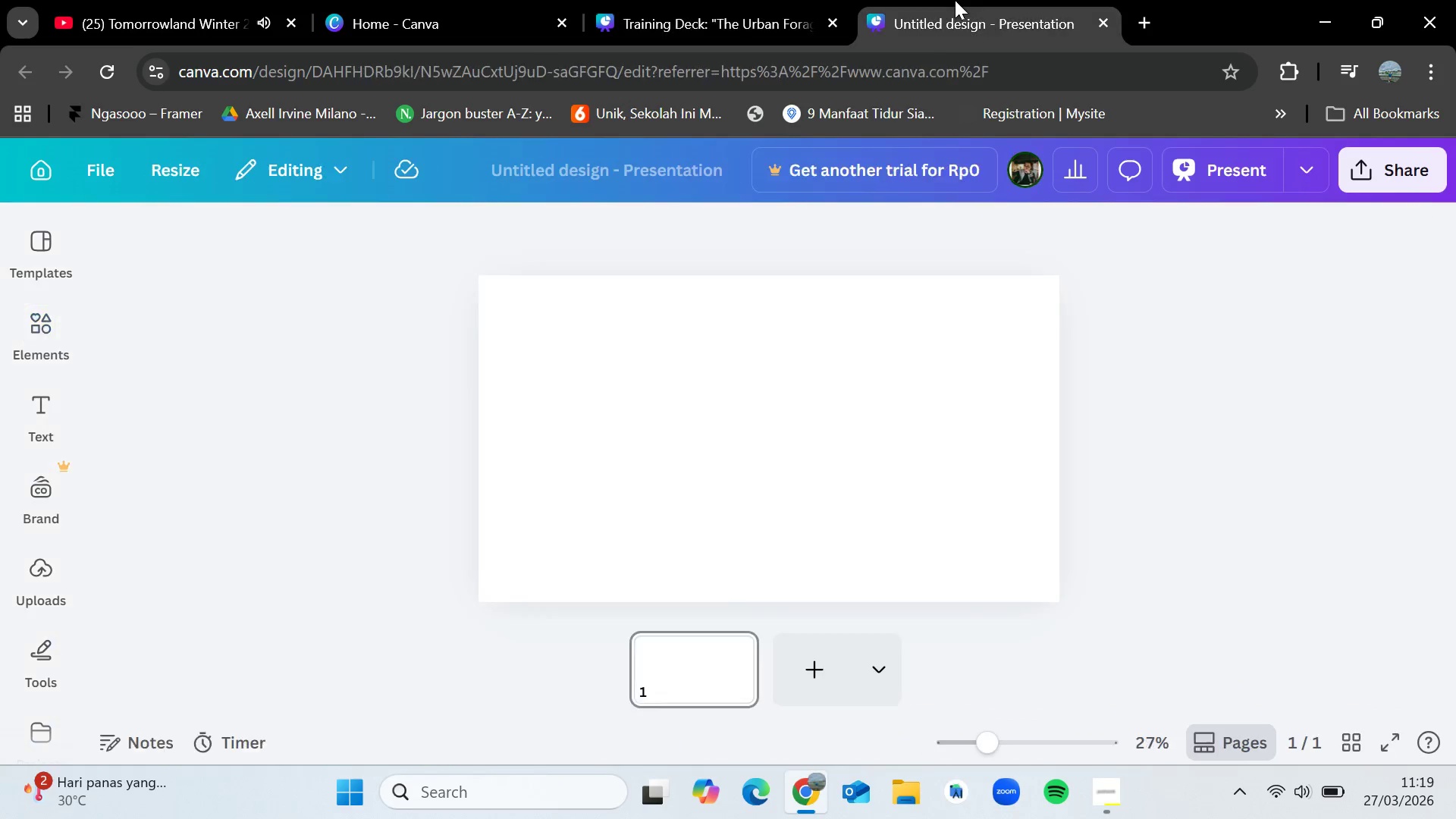 
left_click([955, 0])
 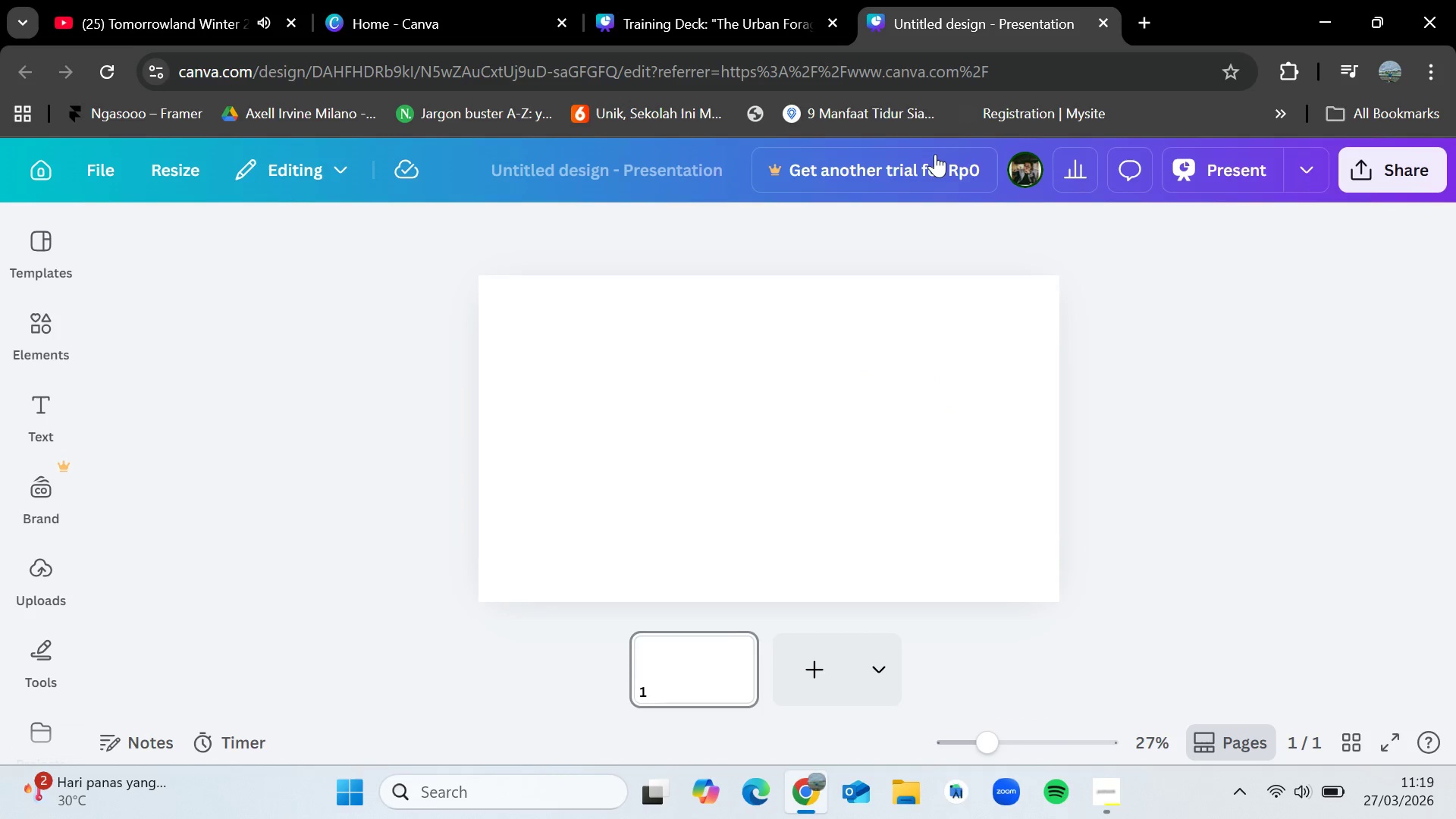 
key(Control+V)
 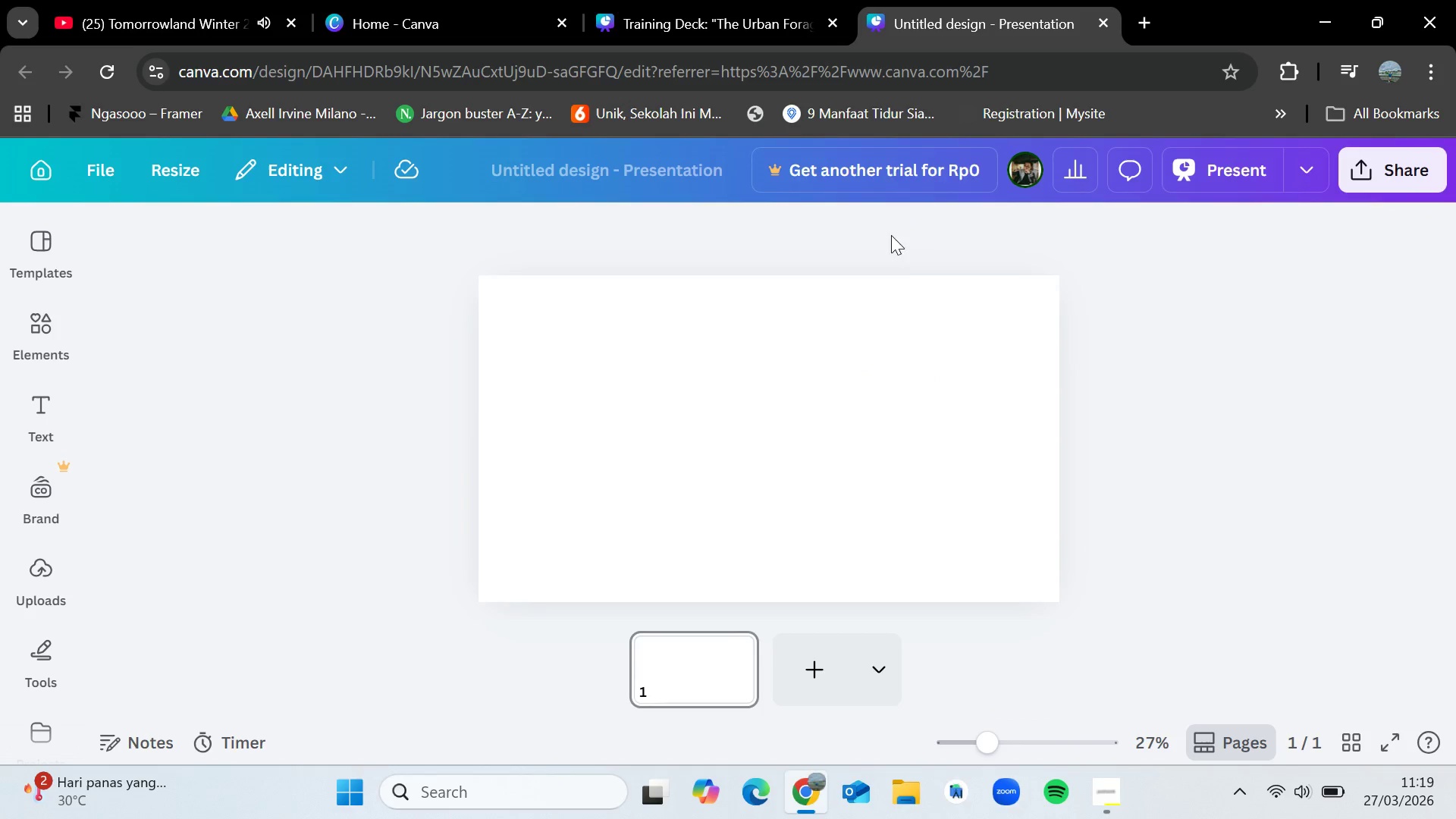 
mouse_move([879, 271])
 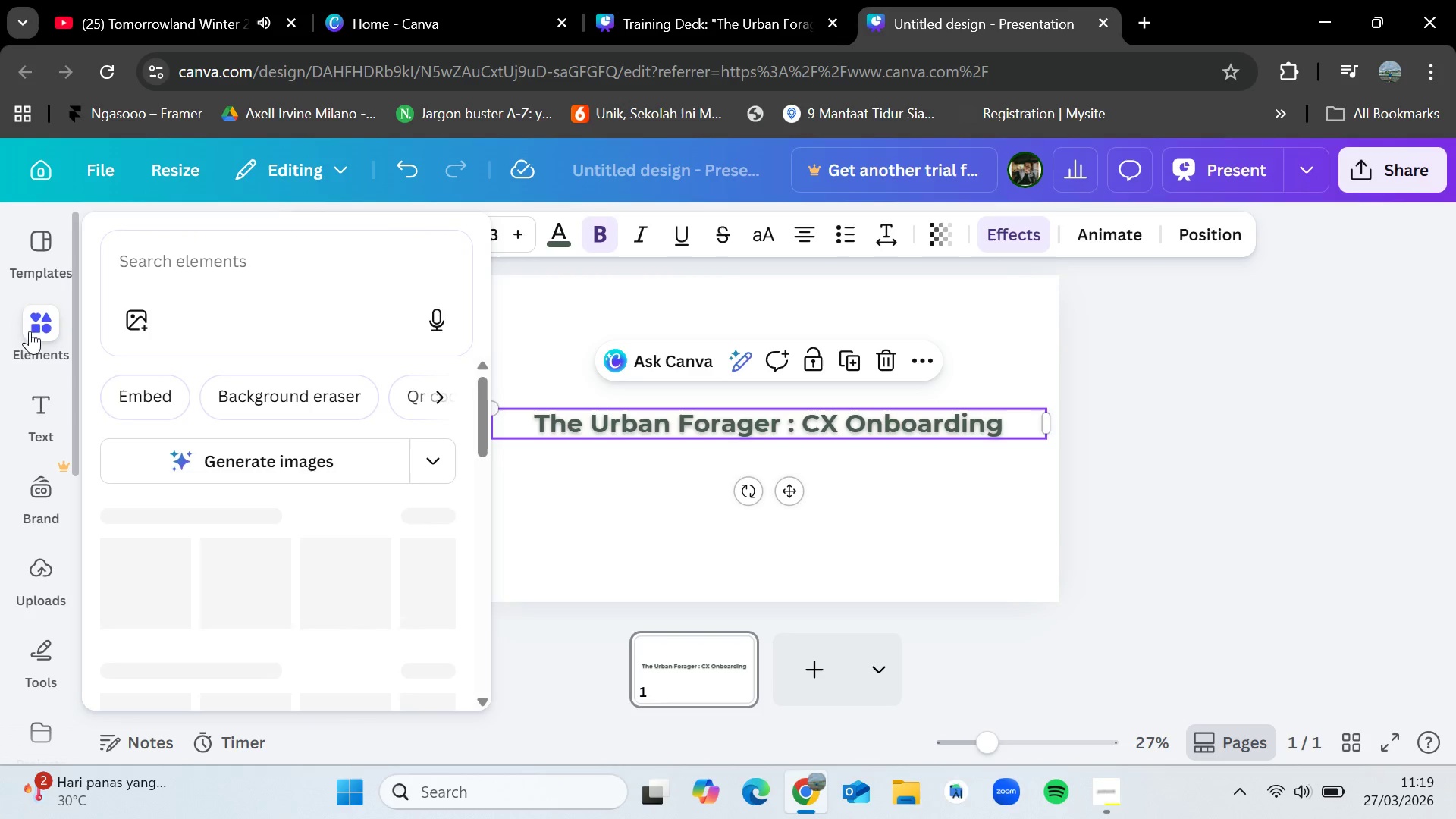 
left_click([231, 244])
 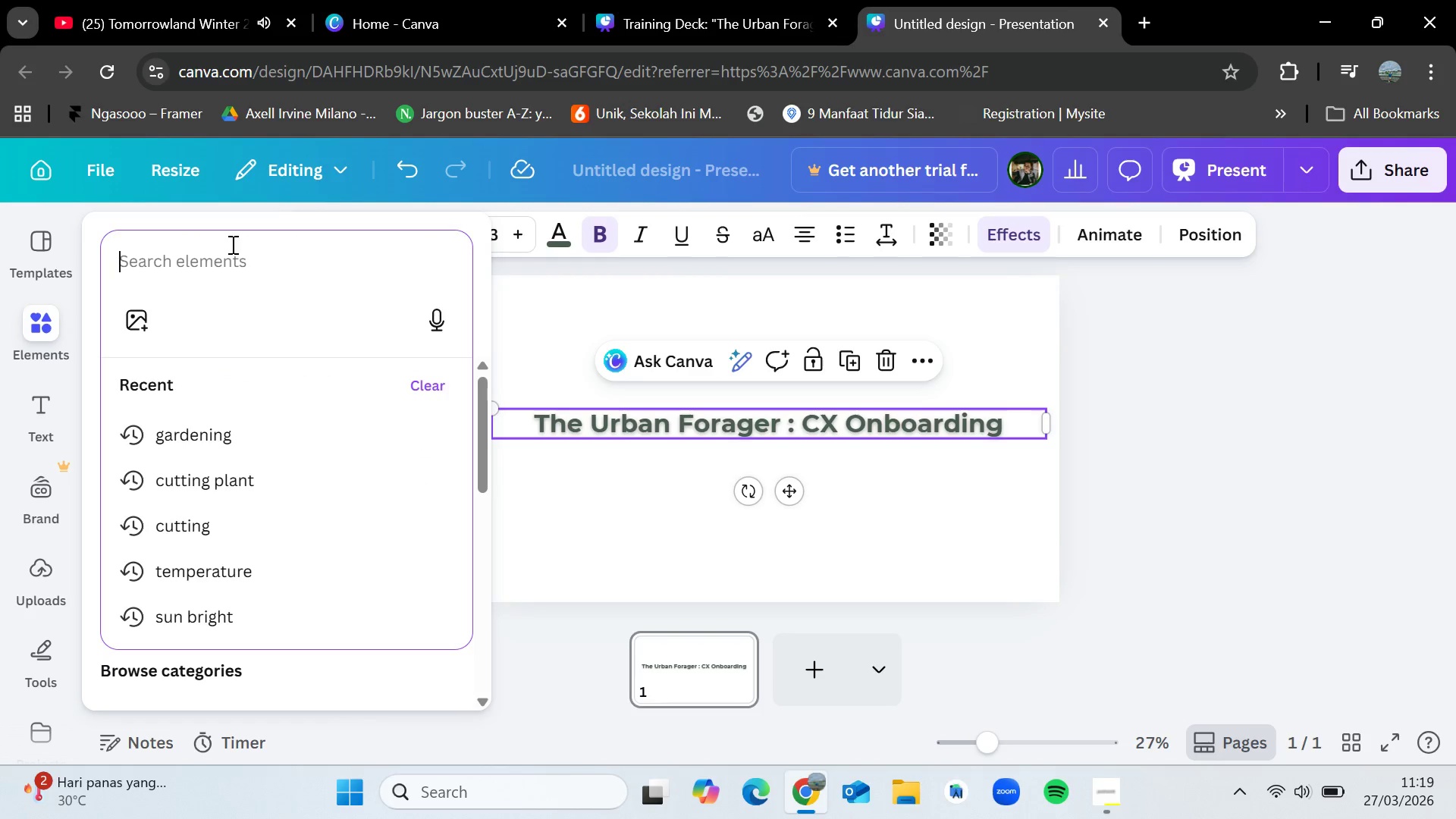 
type(hea;)
key(Backspace)
type(lth c)
key(Backspace)
key(Backspace)
type(care)
 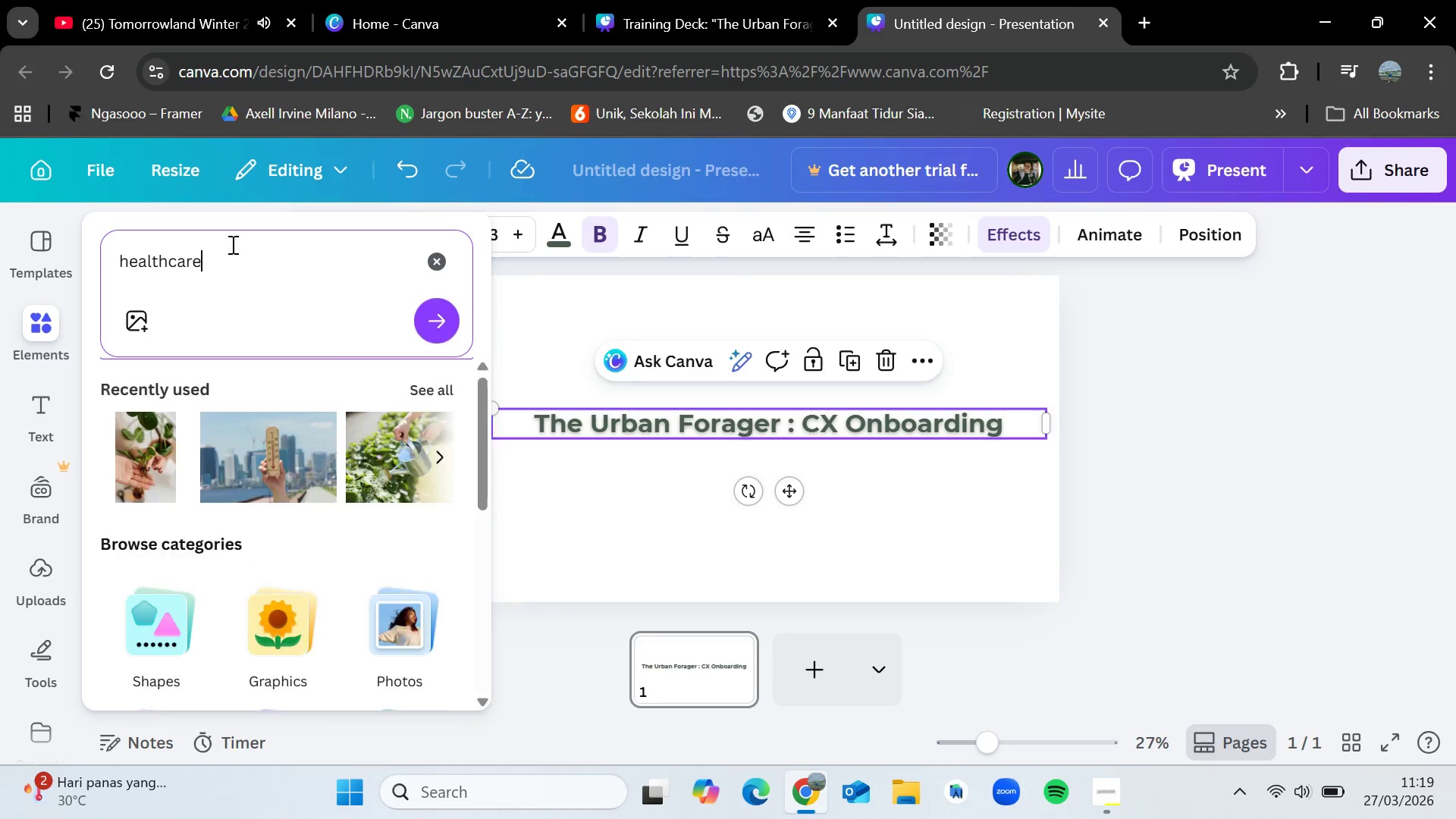 
key(Enter)
 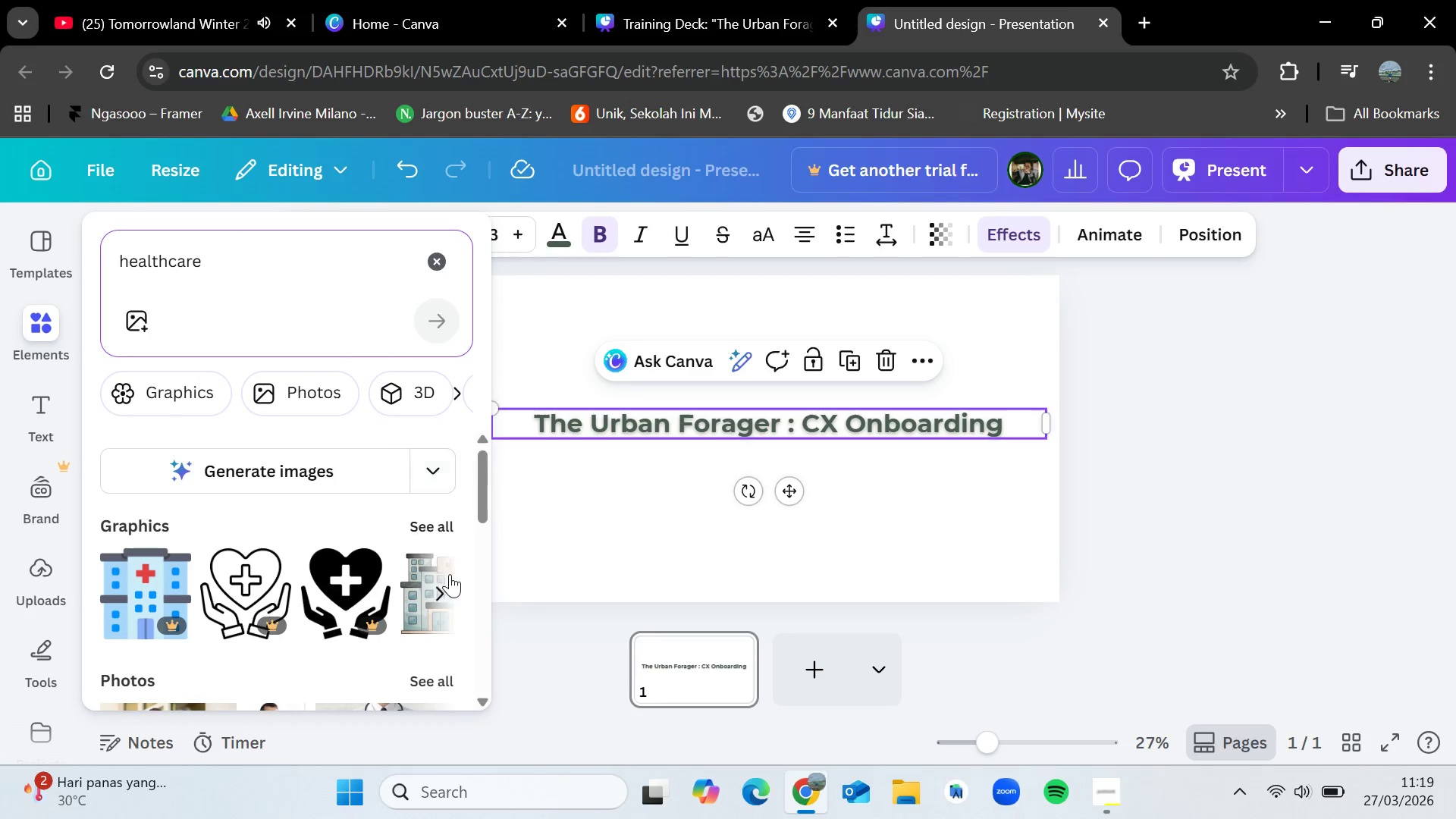 
scroll: coordinate [428, 579], scroll_direction: down, amount: 1.0
 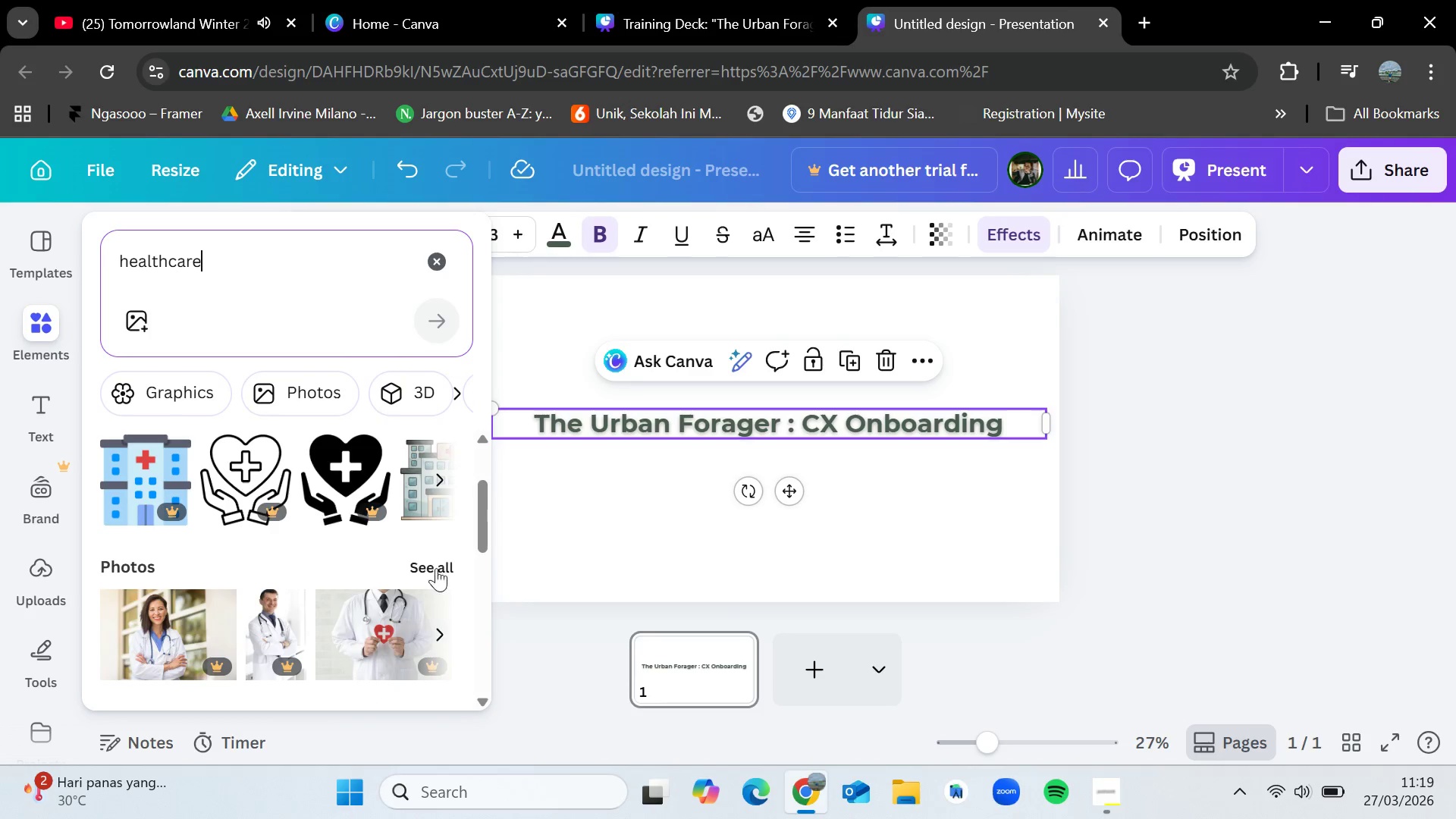 
left_click([437, 565])
 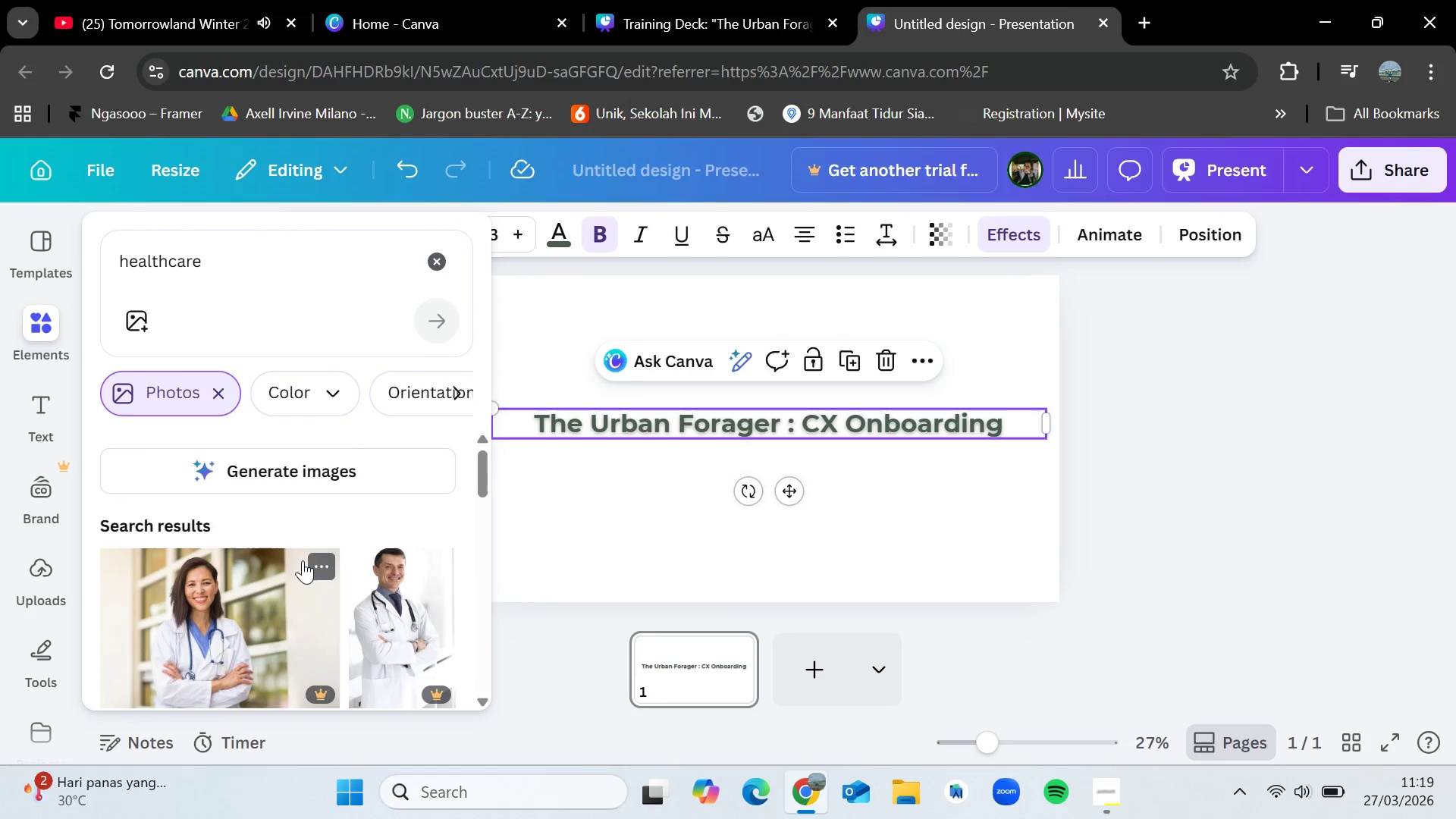 
scroll: coordinate [290, 583], scroll_direction: down, amount: 3.0
 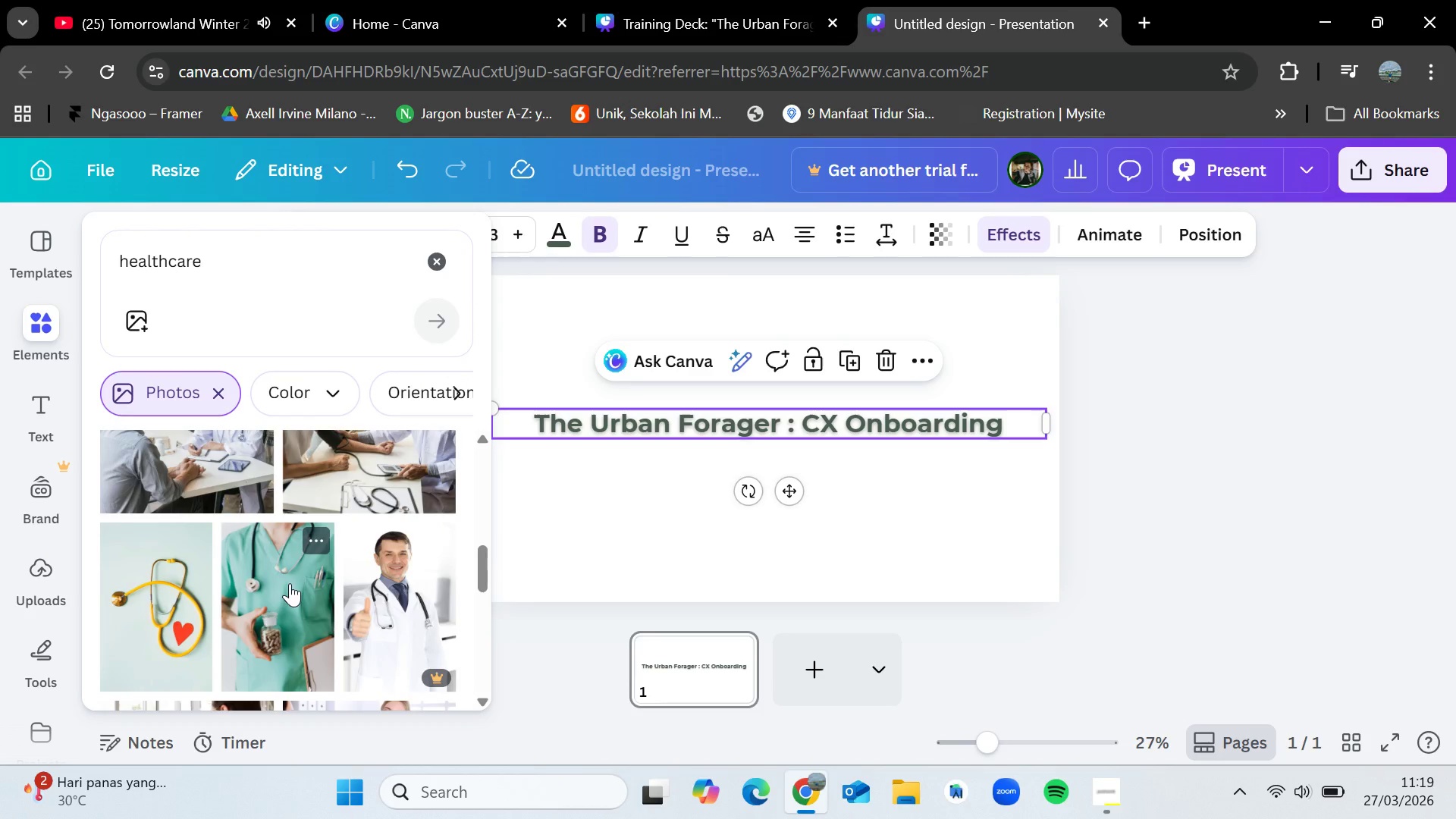 
scroll: coordinate [260, 611], scroll_direction: up, amount: 1.0
 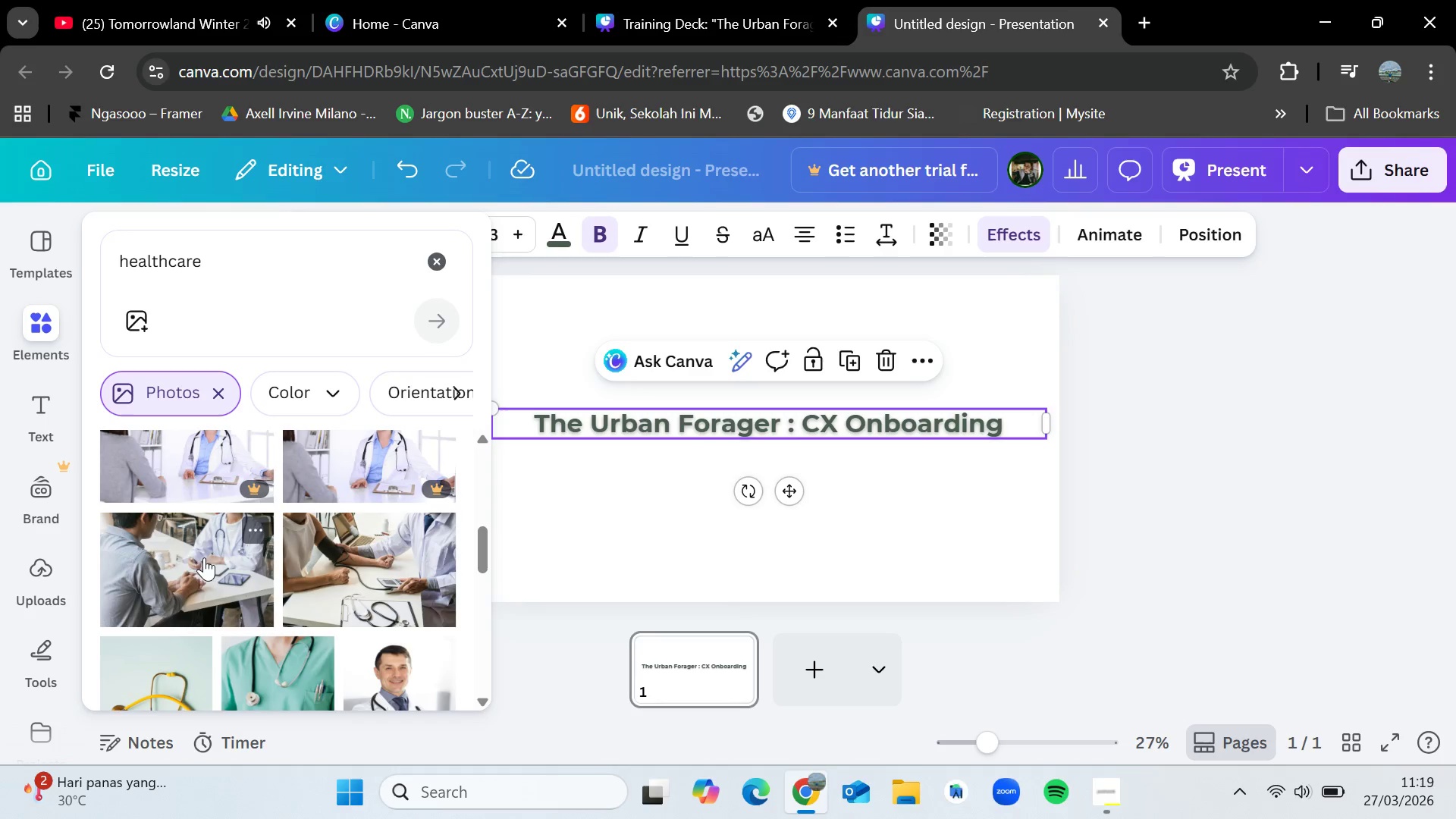 
left_click_drag(start_coordinate=[203, 557], to_coordinate=[631, 281])
 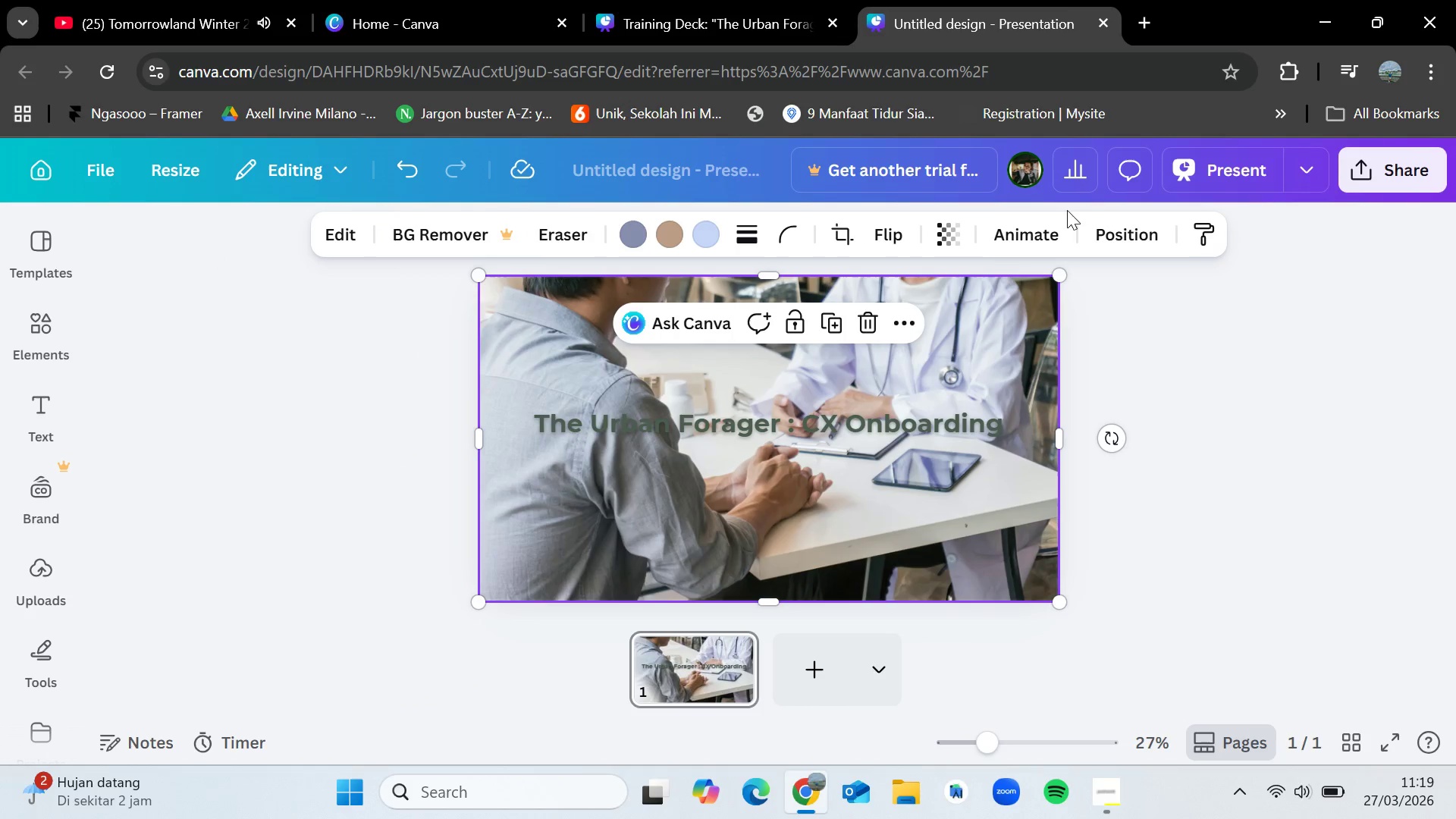 
left_click([960, 237])
 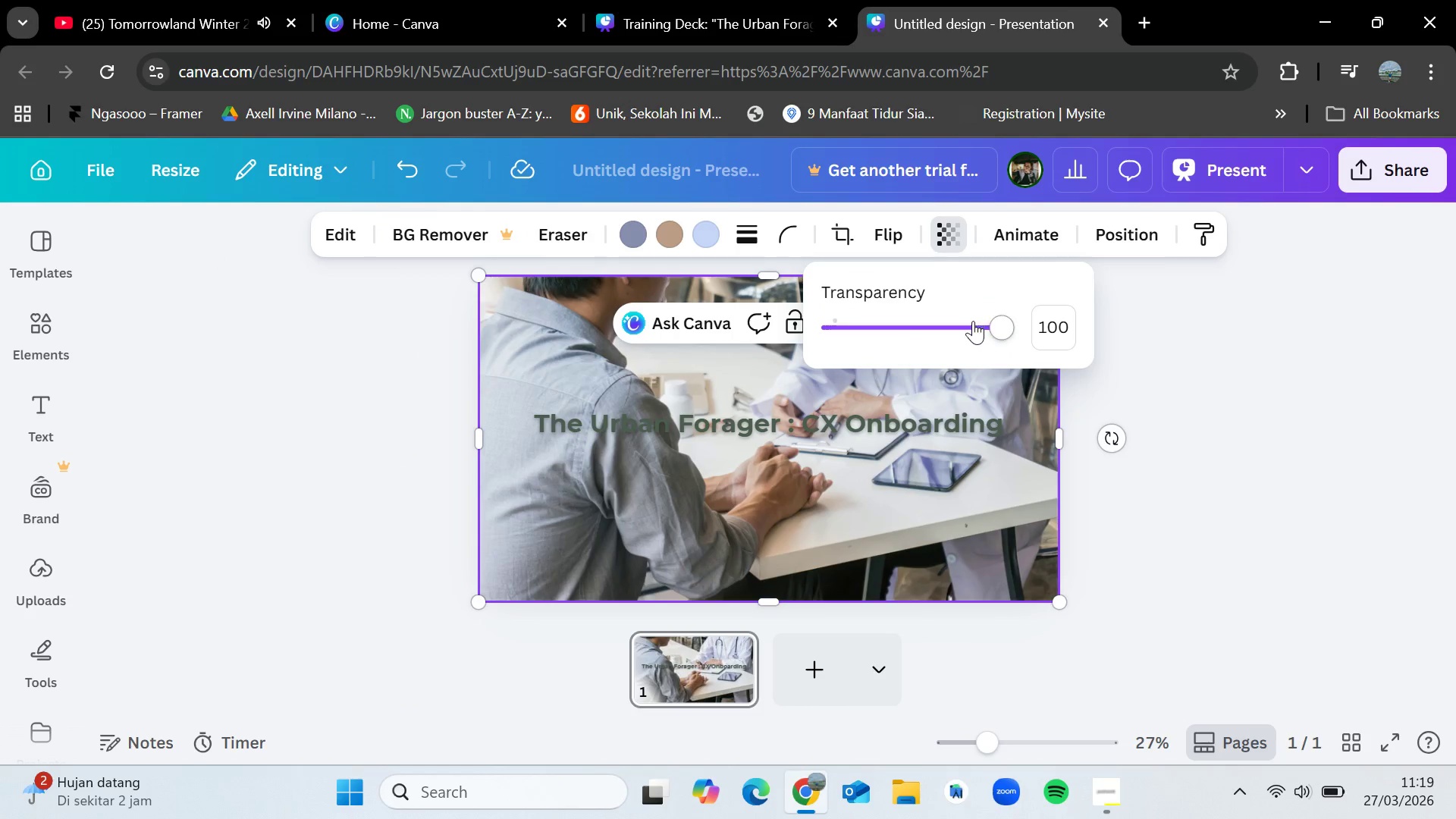 
left_click_drag(start_coordinate=[973, 322], to_coordinate=[914, 334])
 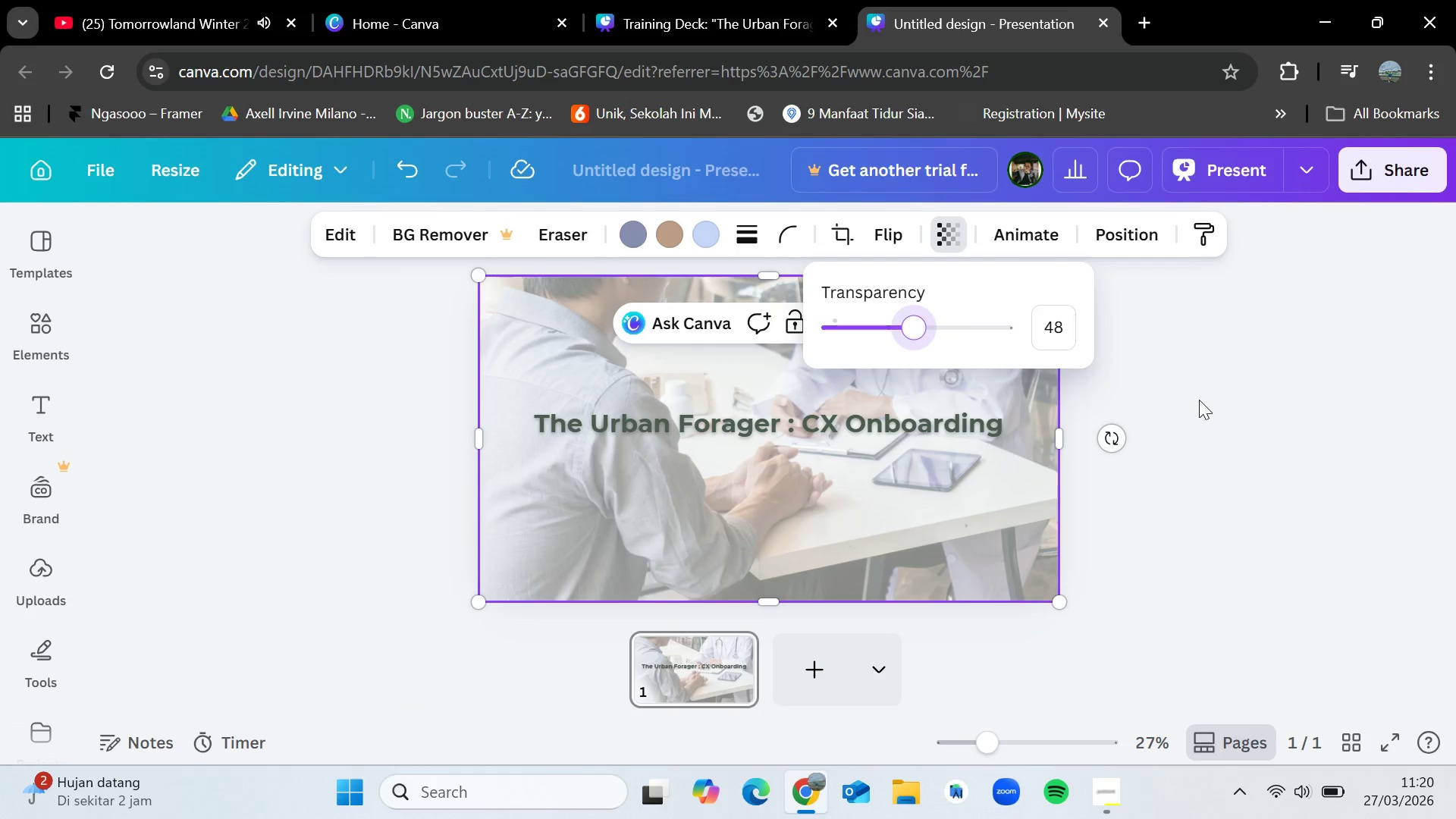 
left_click([1199, 400])
 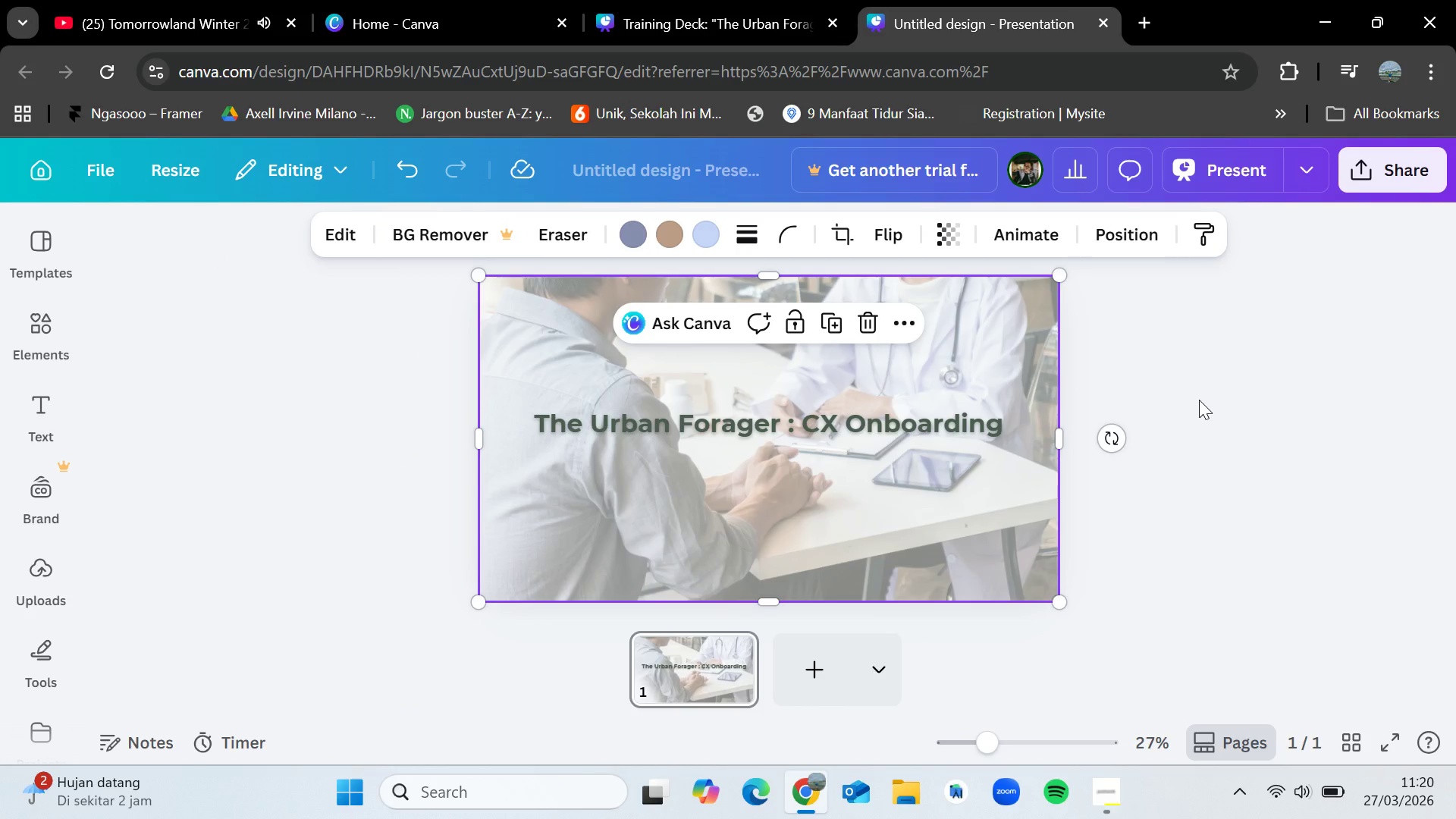 
left_click([1199, 400])
 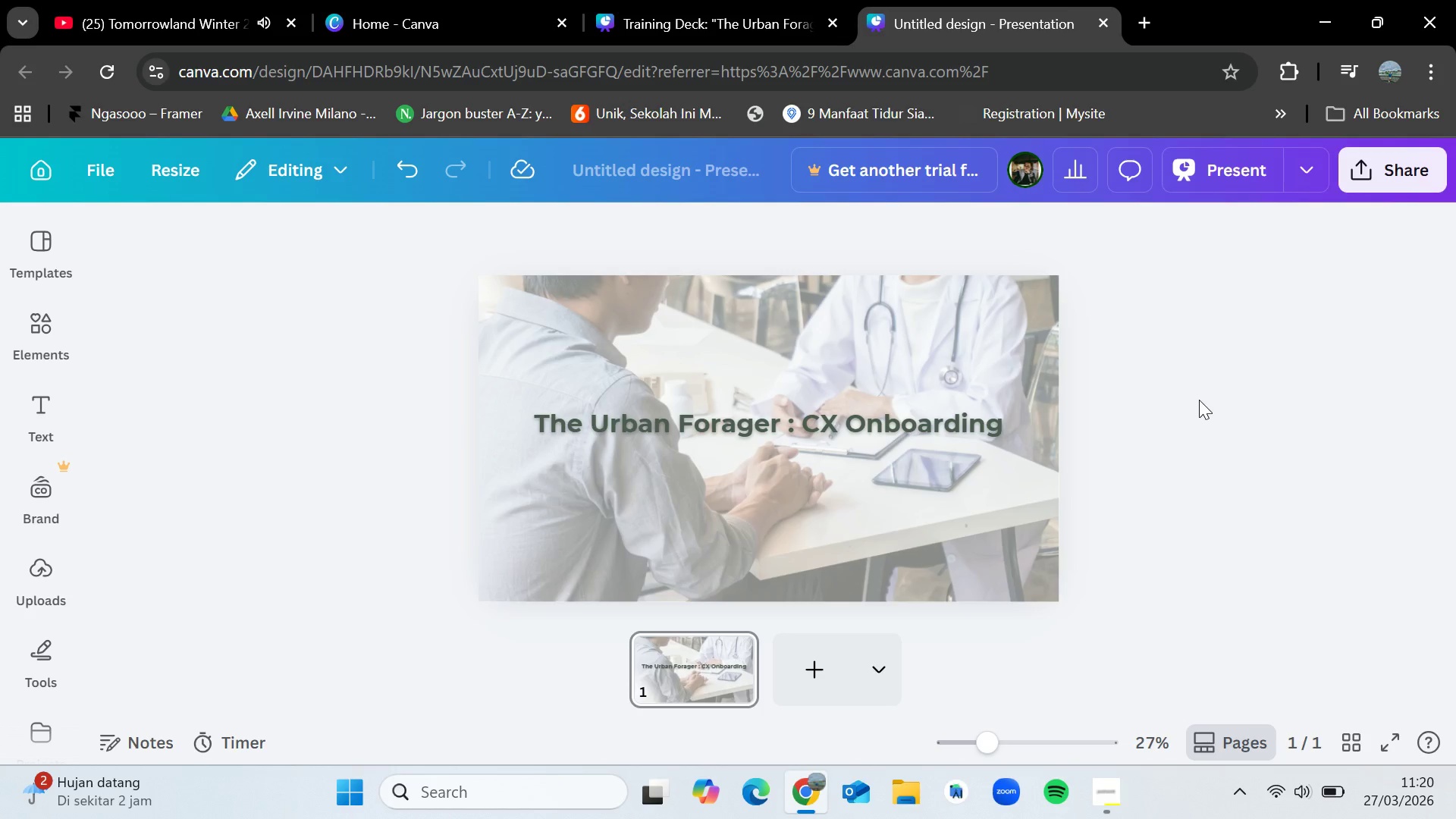 
wait(33.31)
 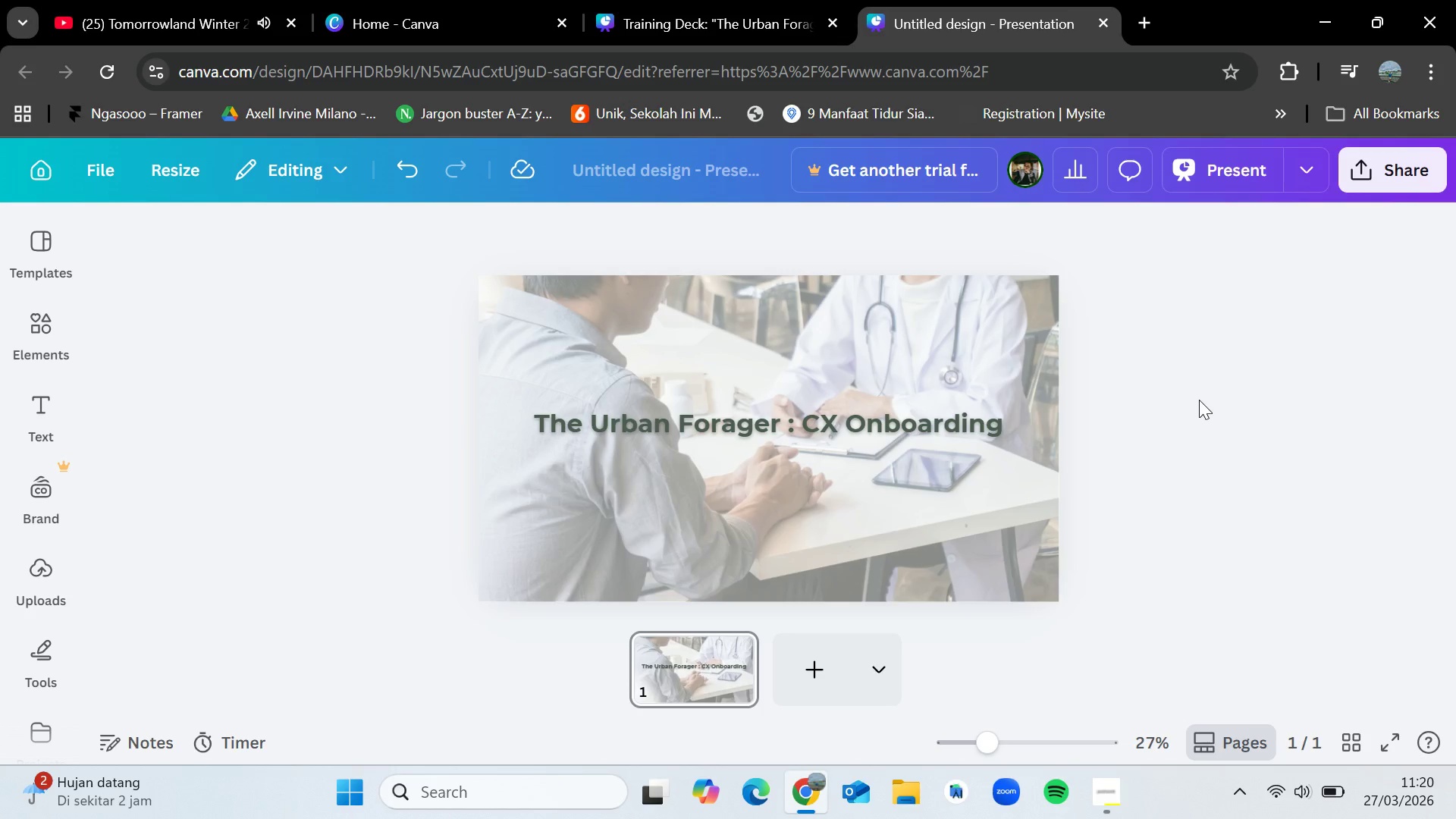 
double_click([896, 421])
 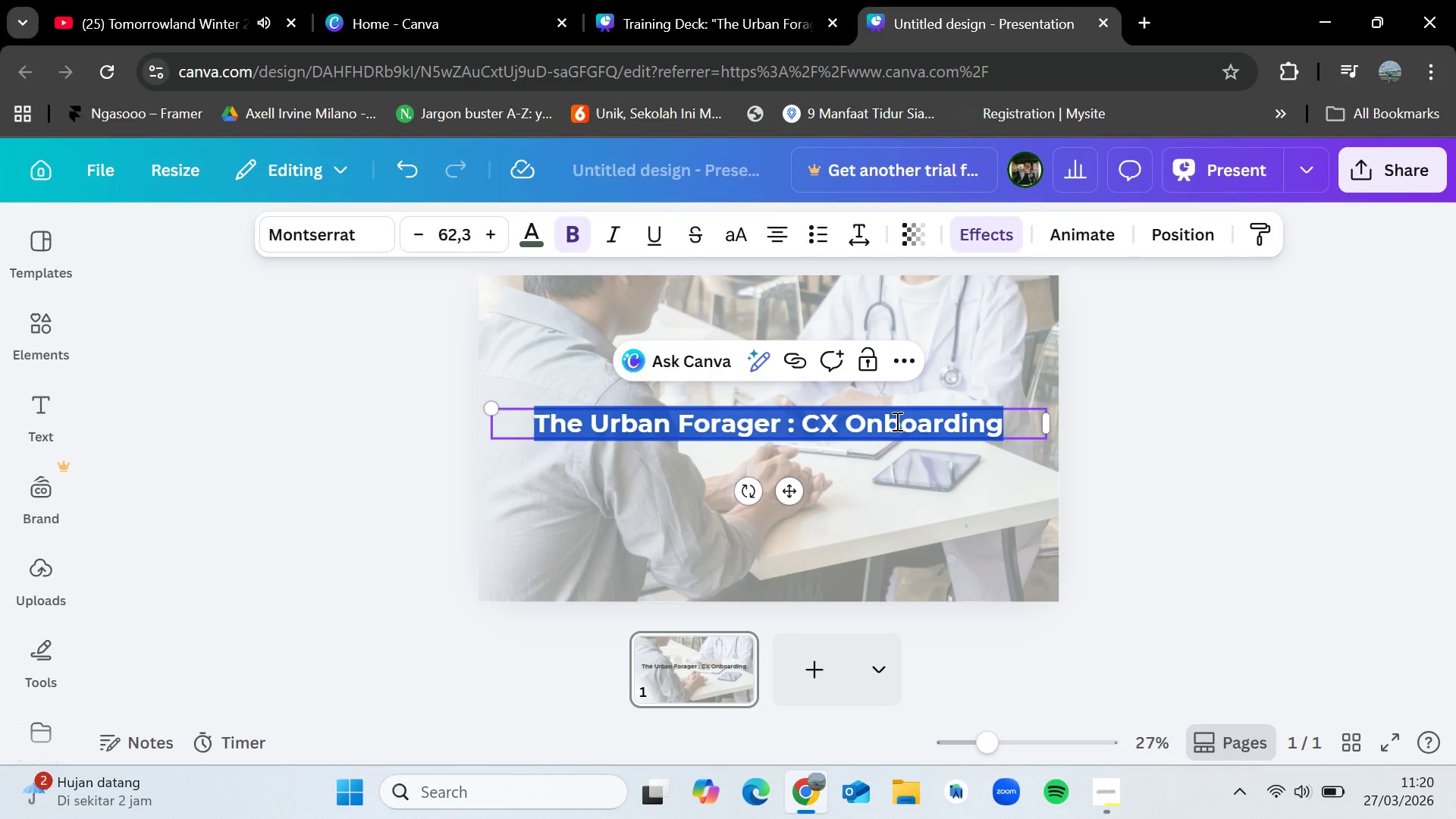 
key(Backspace)
type(The Pulsepoint)
key(Backspace)
key(Backspace)
key(Backspace)
key(Backspace)
key(Backspace)
type(Point Mobile Clinic :)
 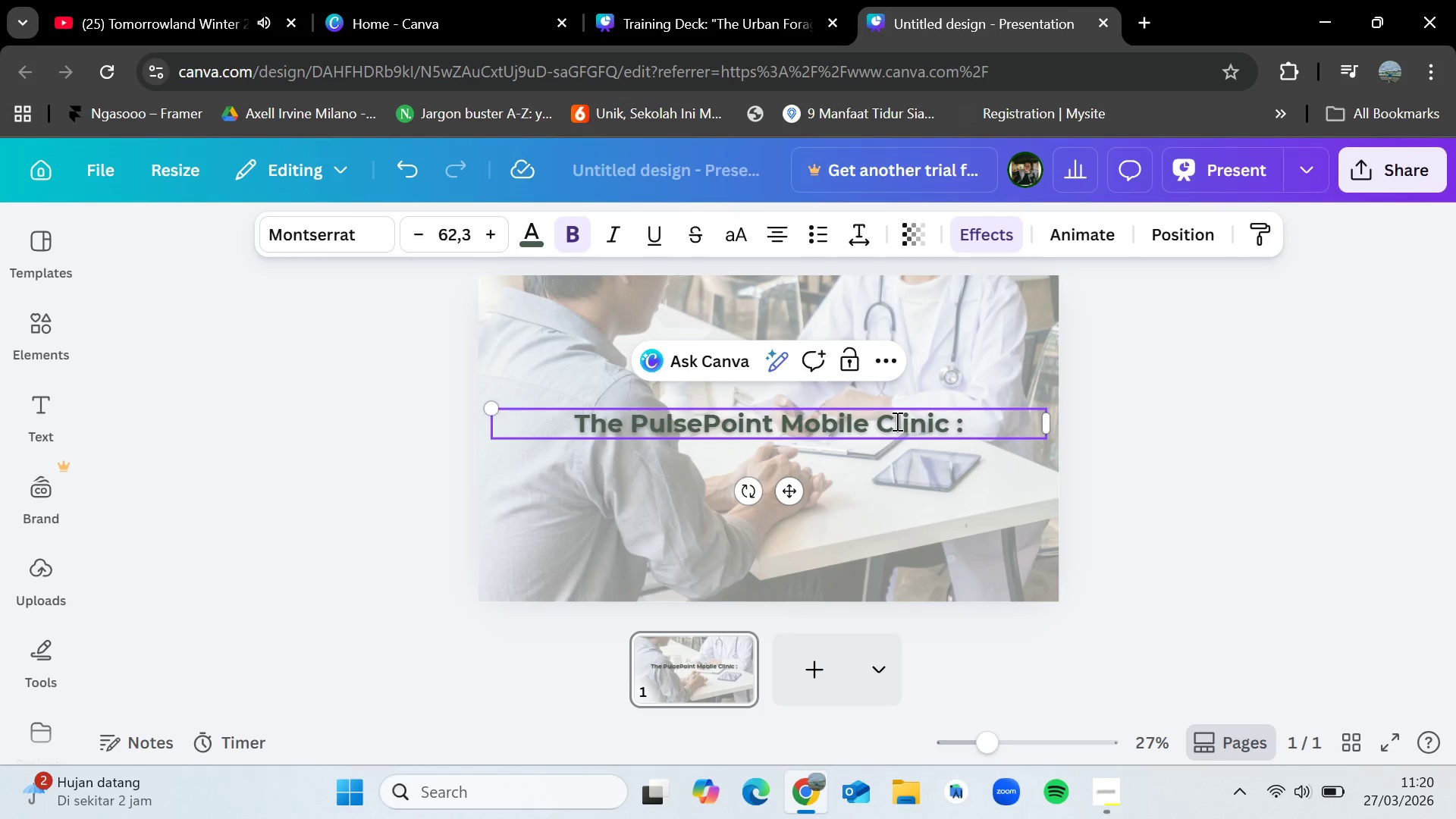 
hold_key(key=ShiftLeft, duration=0.58)
 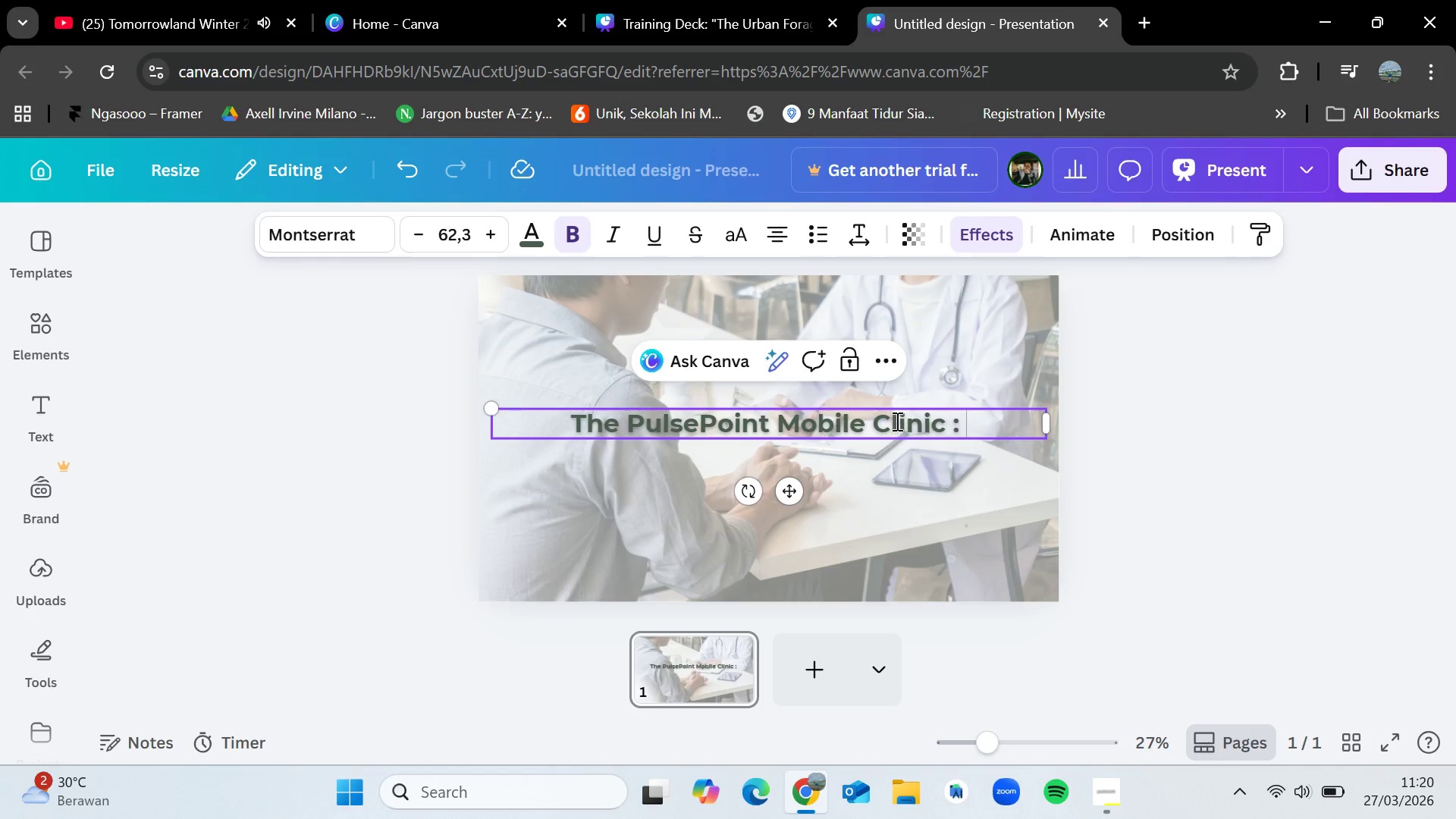 
type( Elder Care Partnership Proposal)
 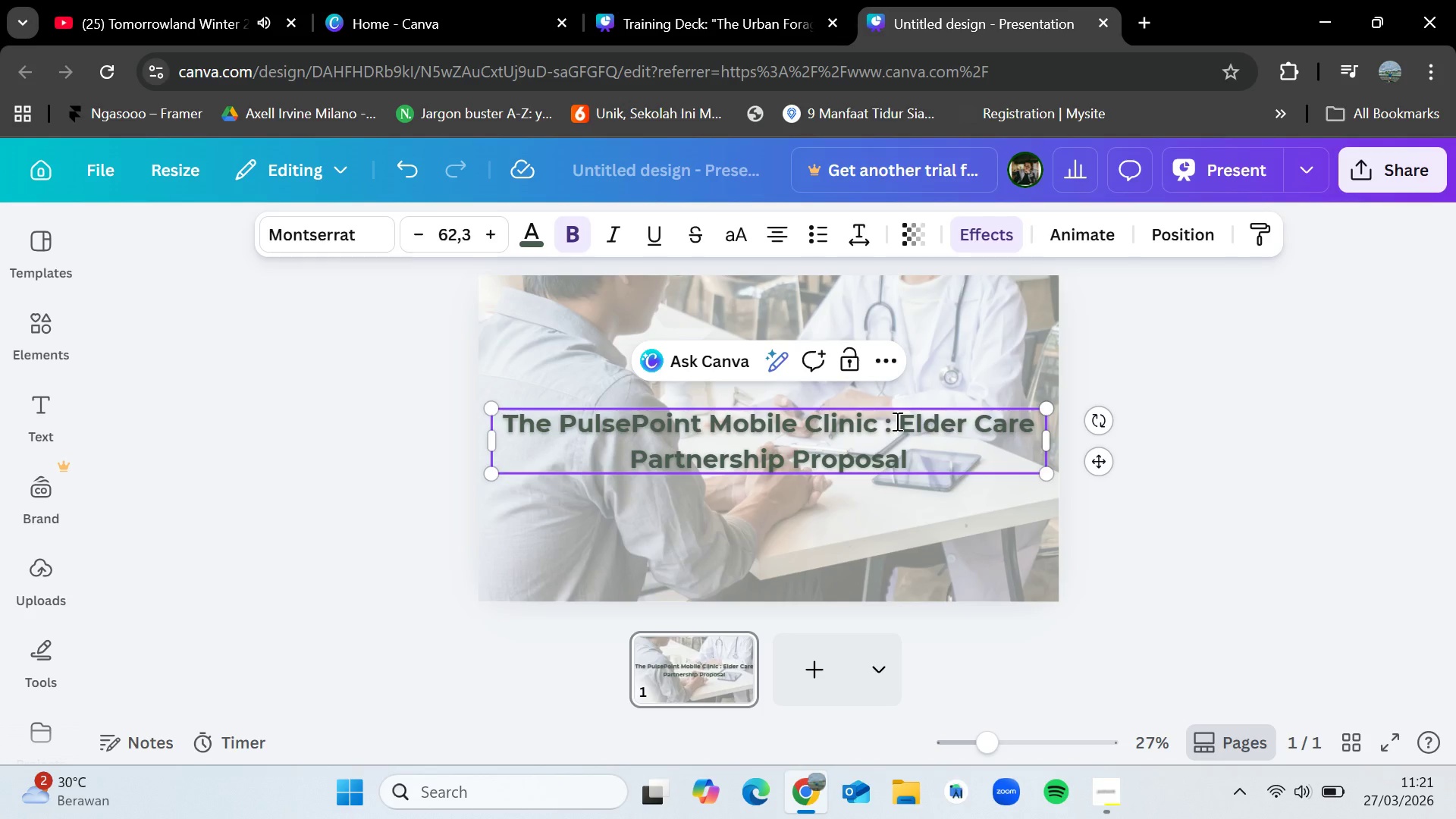 
left_click_drag(start_coordinate=[491, 404], to_coordinate=[638, 438])
 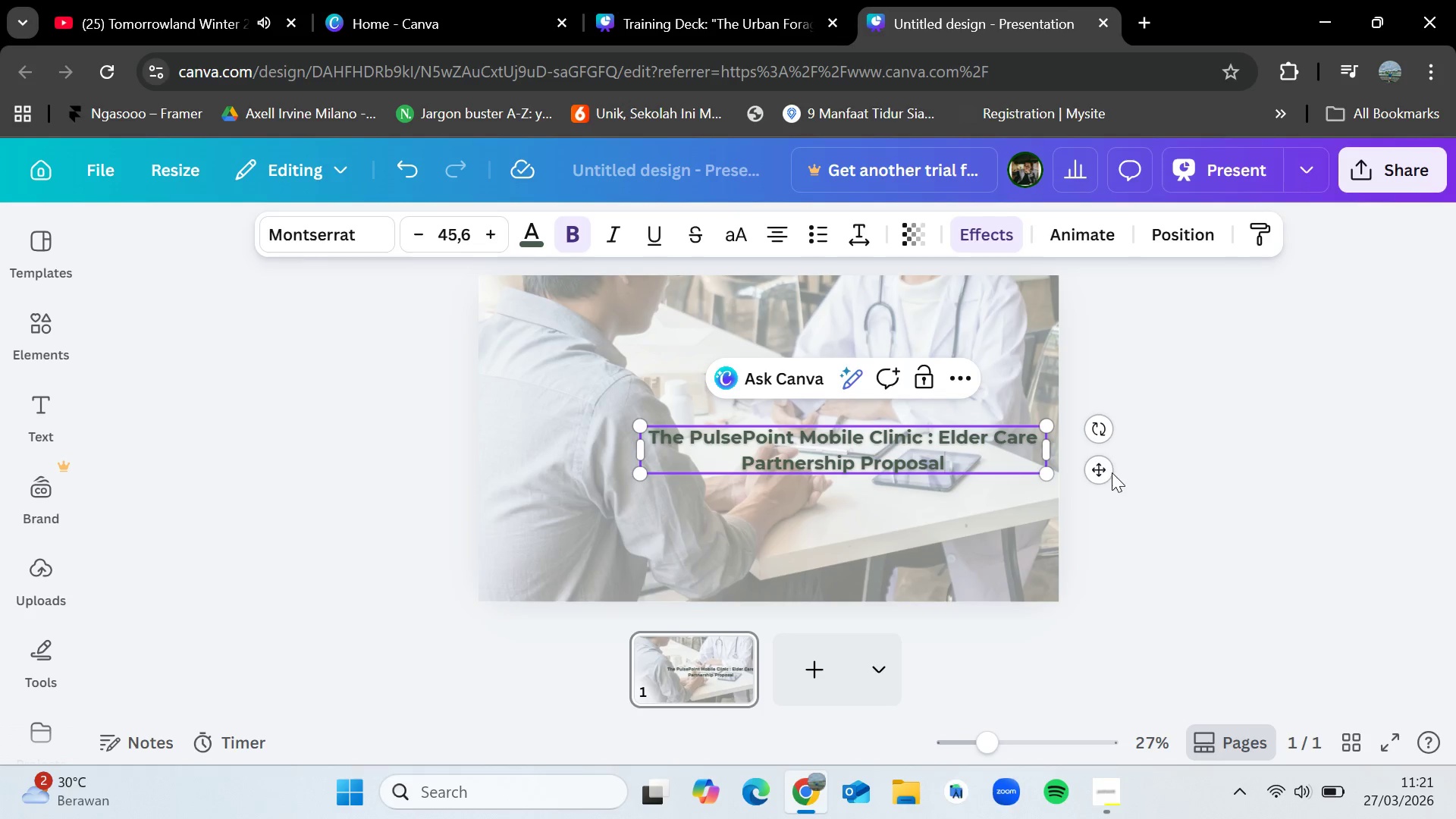 
left_click_drag(start_coordinate=[1097, 472], to_coordinate=[1015, 447])
 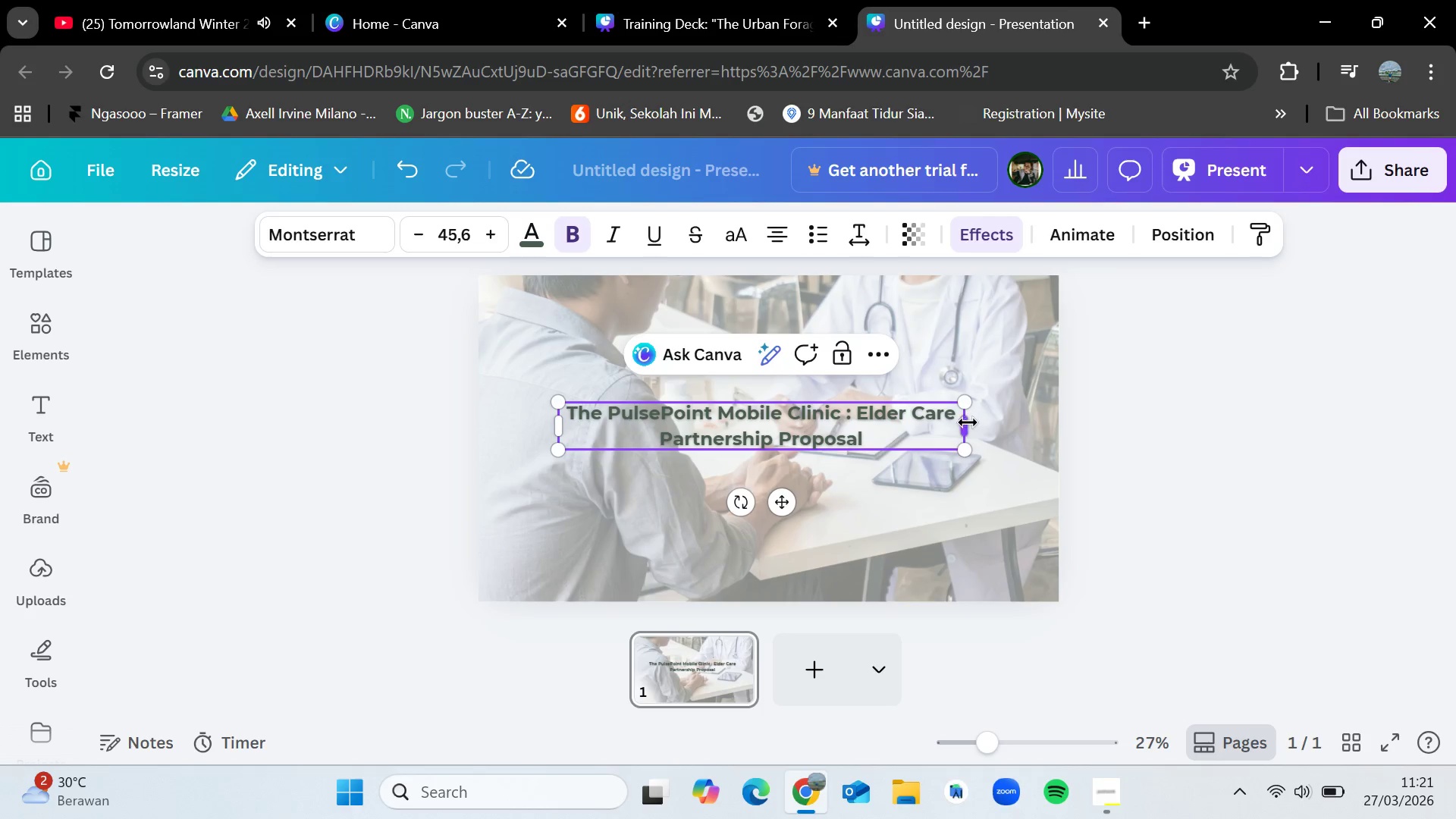 
left_click_drag(start_coordinate=[968, 422], to_coordinate=[993, 420])
 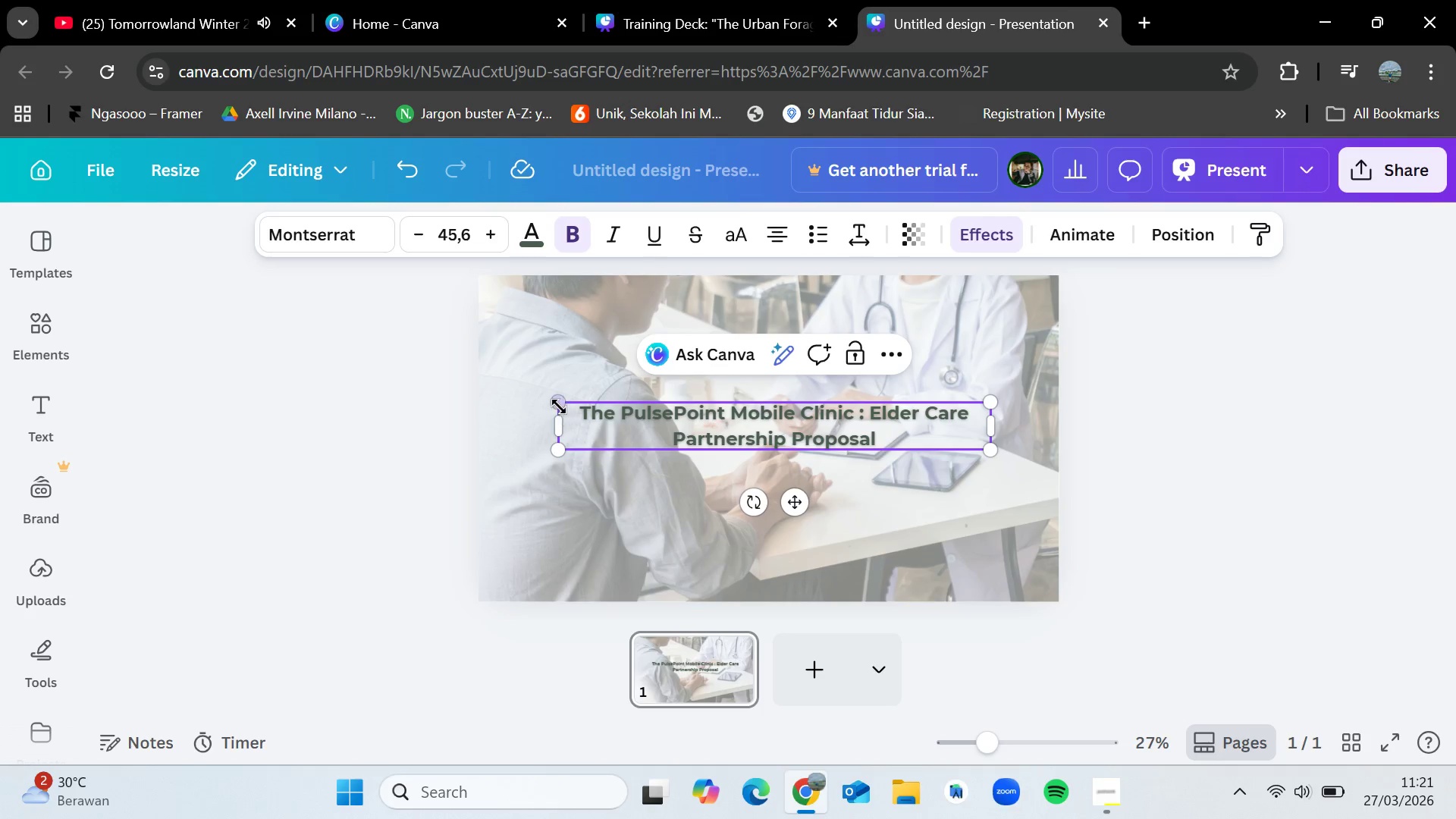 
left_click_drag(start_coordinate=[557, 404], to_coordinate=[522, 377])
 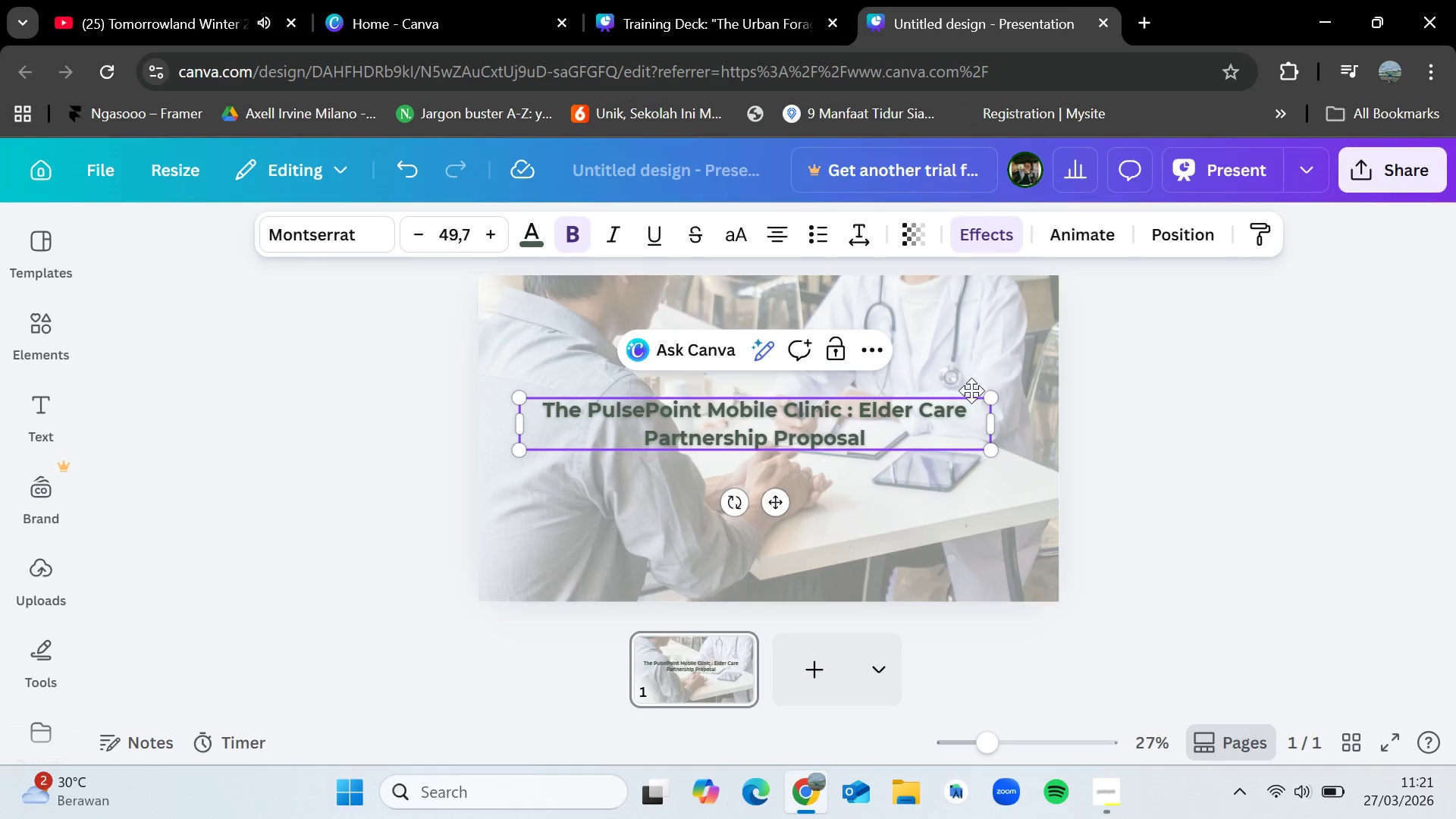 
left_click_drag(start_coordinate=[983, 398], to_coordinate=[1022, 390])
 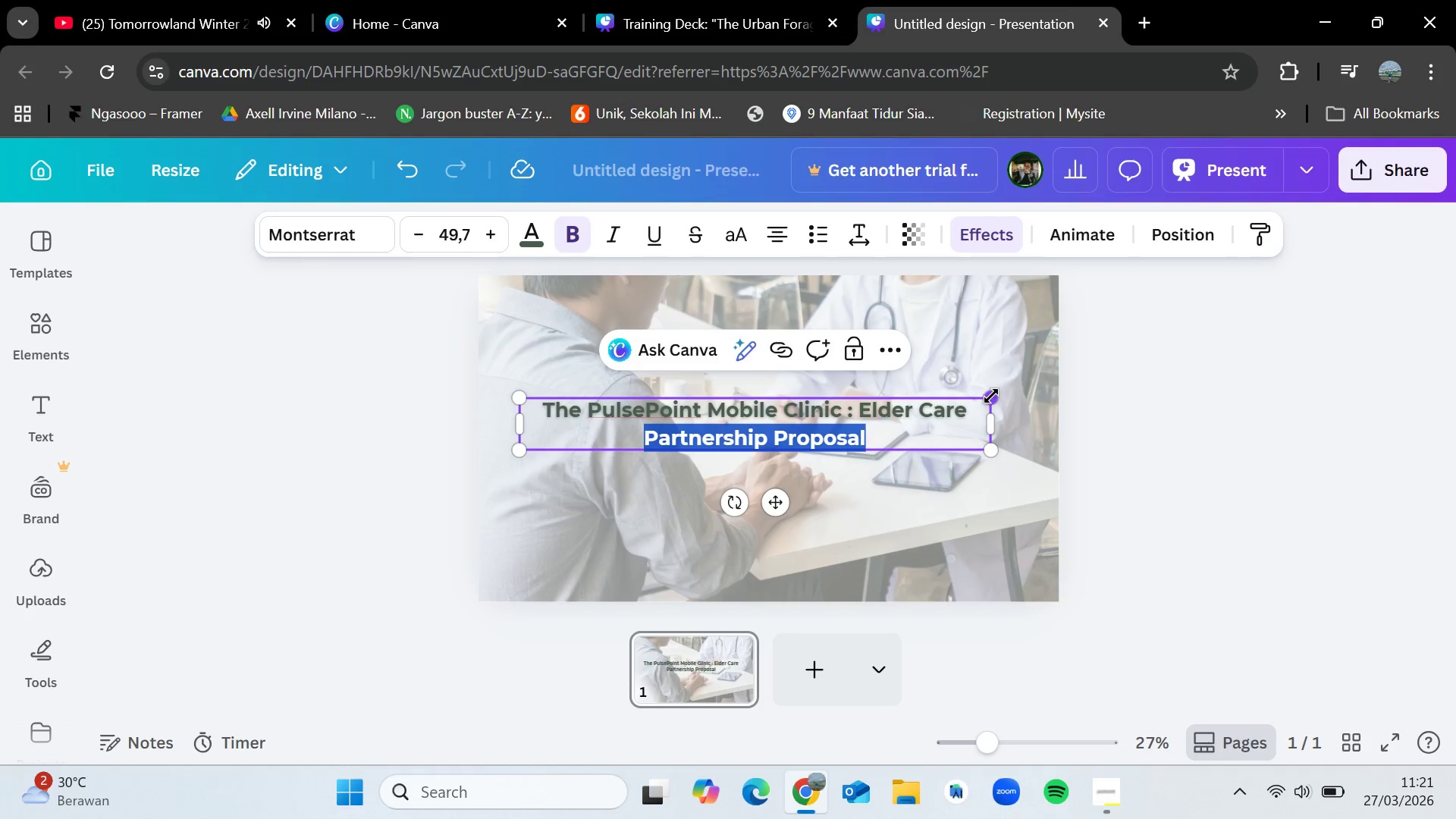 
left_click_drag(start_coordinate=[991, 396], to_coordinate=[1023, 388])
 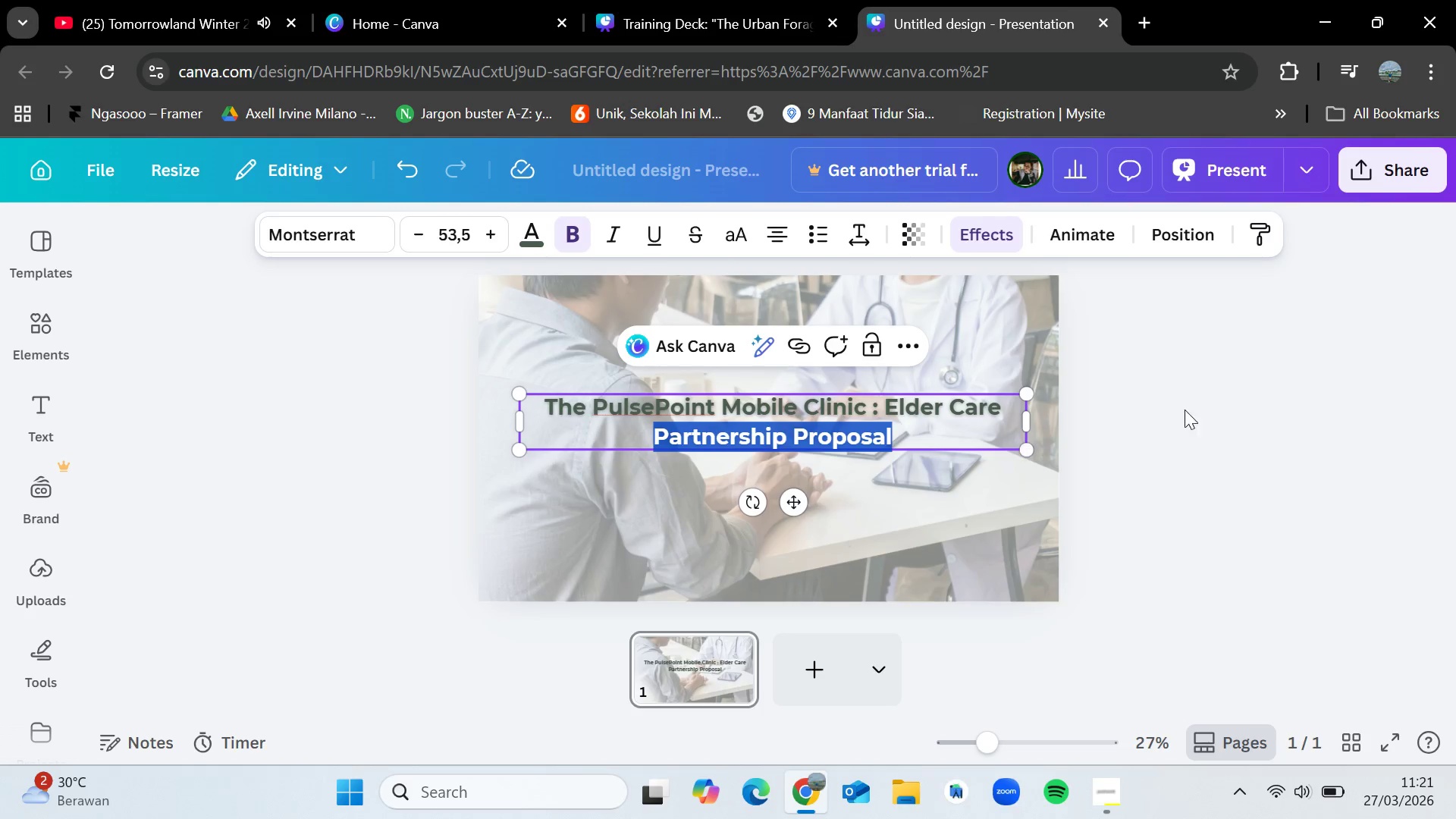 
left_click([1185, 410])
 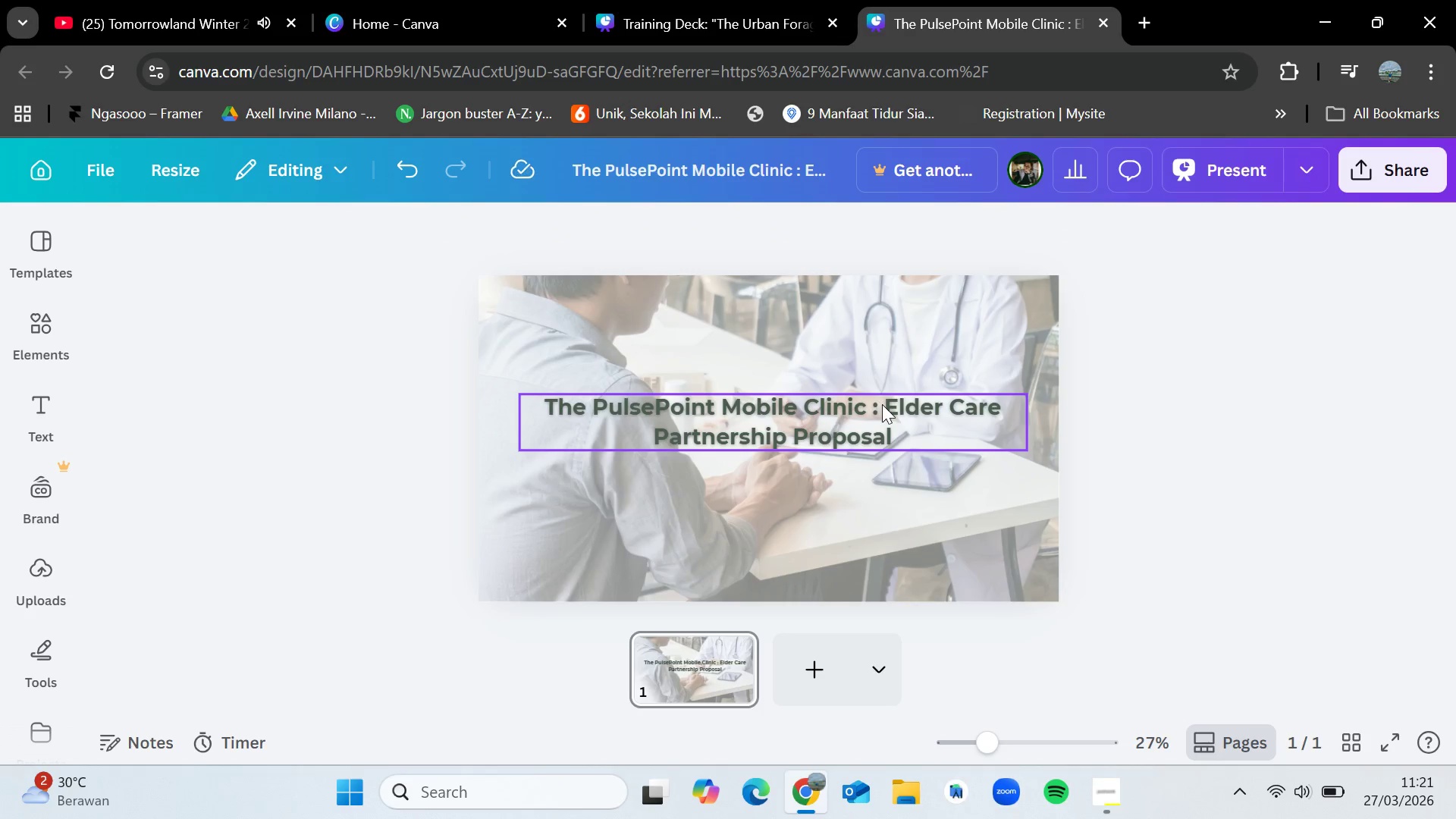 
left_click_drag(start_coordinate=[882, 404], to_coordinate=[879, 411])
 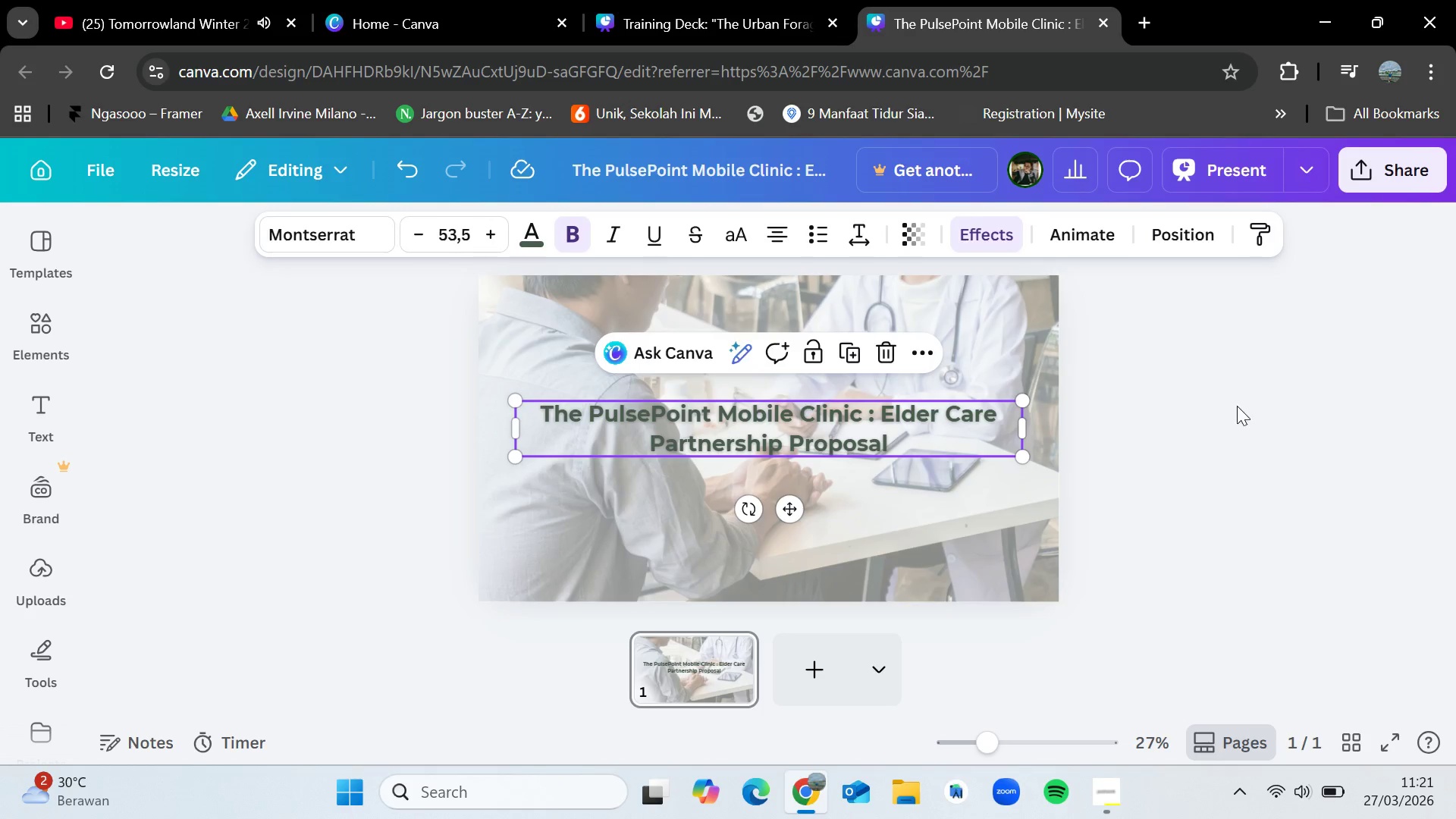 
left_click([1237, 406])
 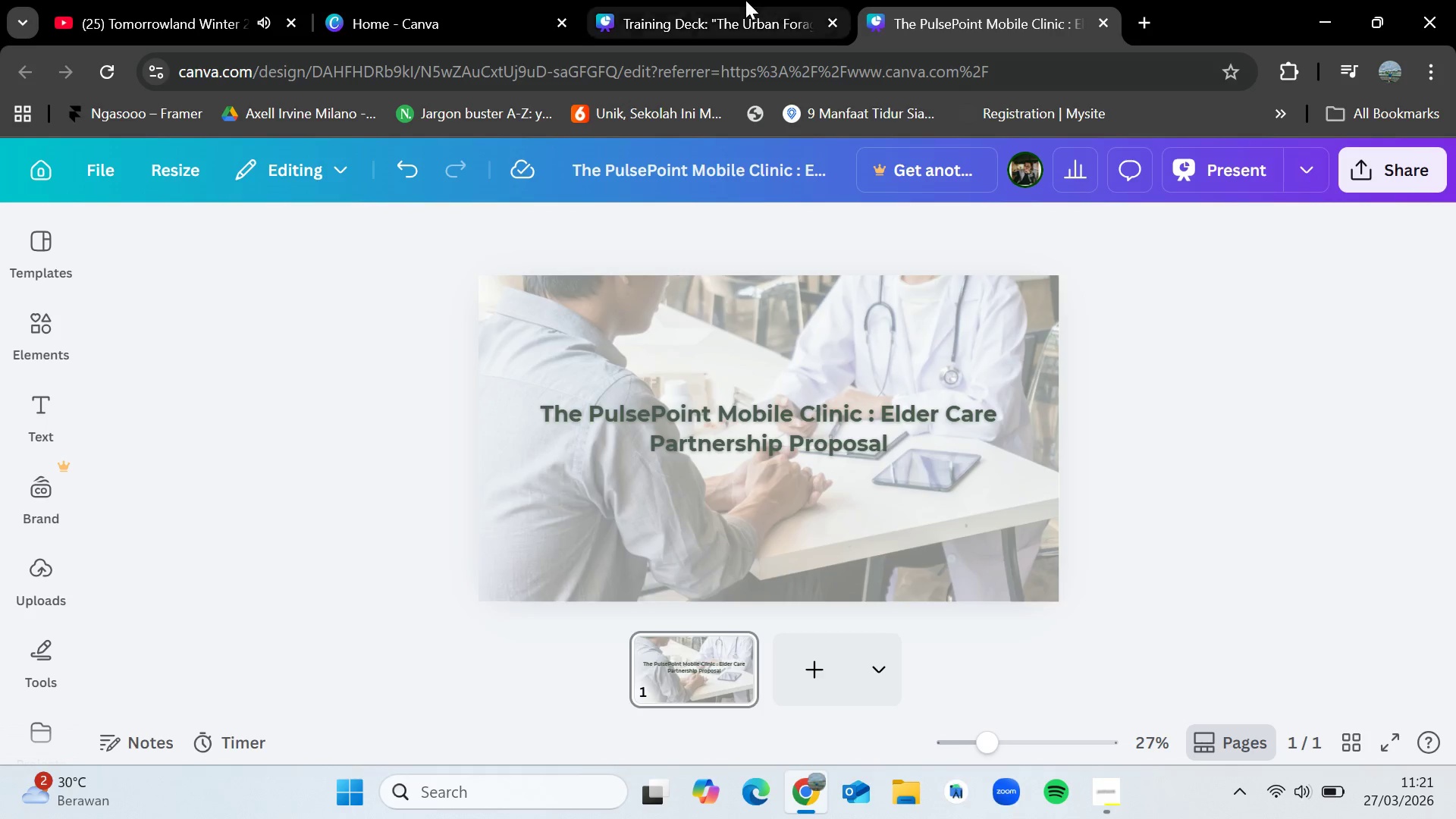 
left_click([745, 0])
 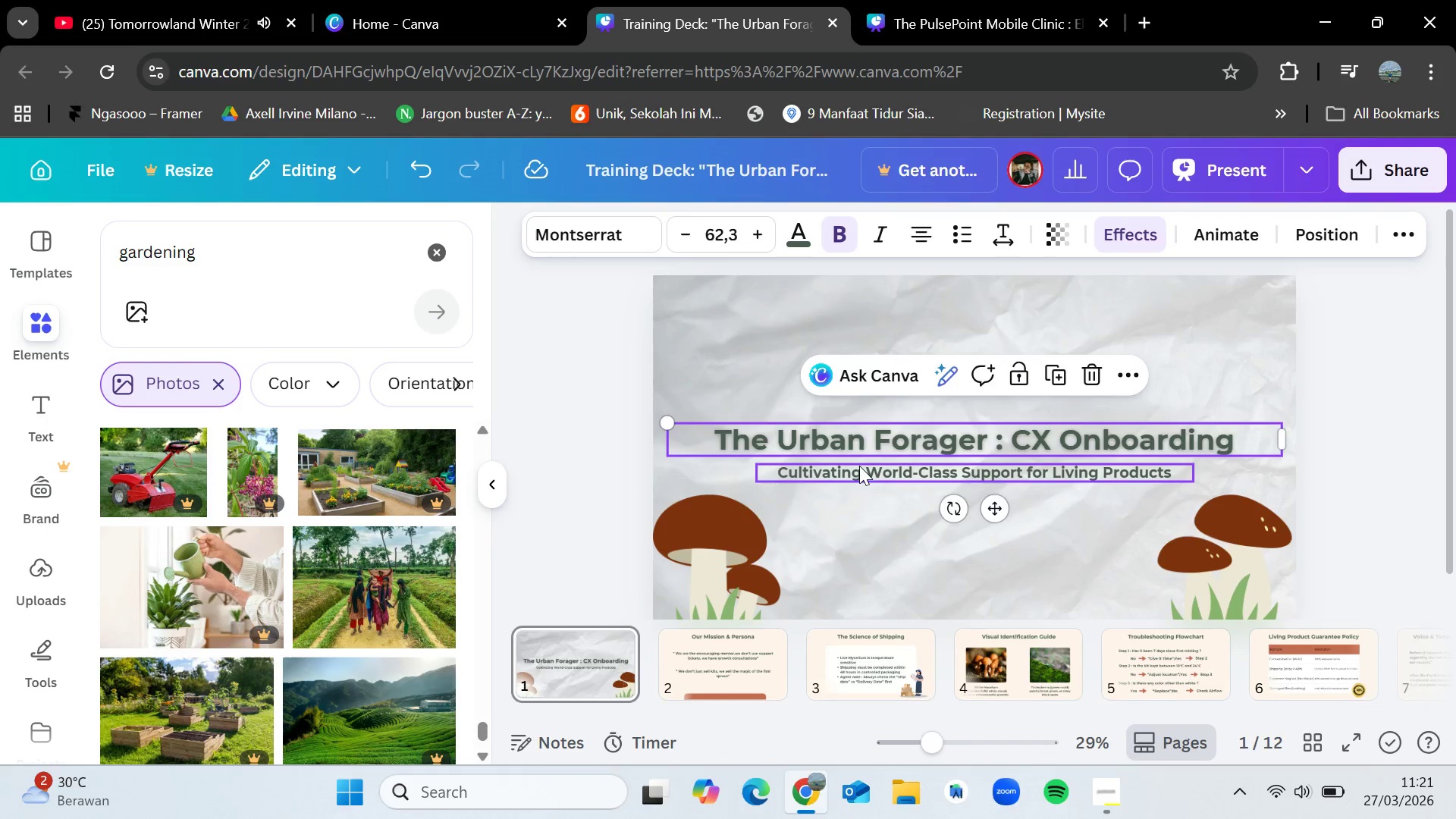 
left_click([859, 467])
 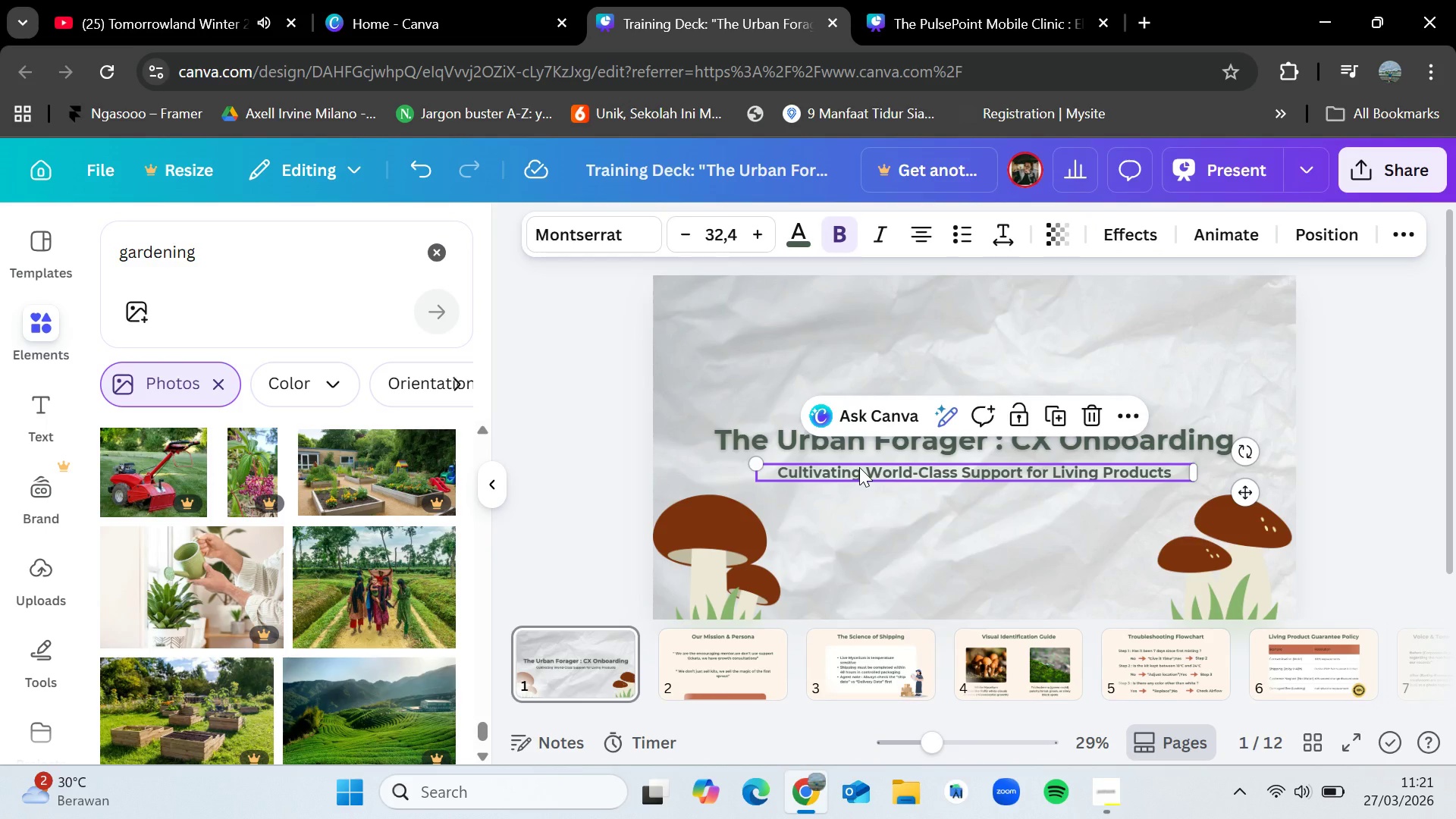 
key(Control+C)
 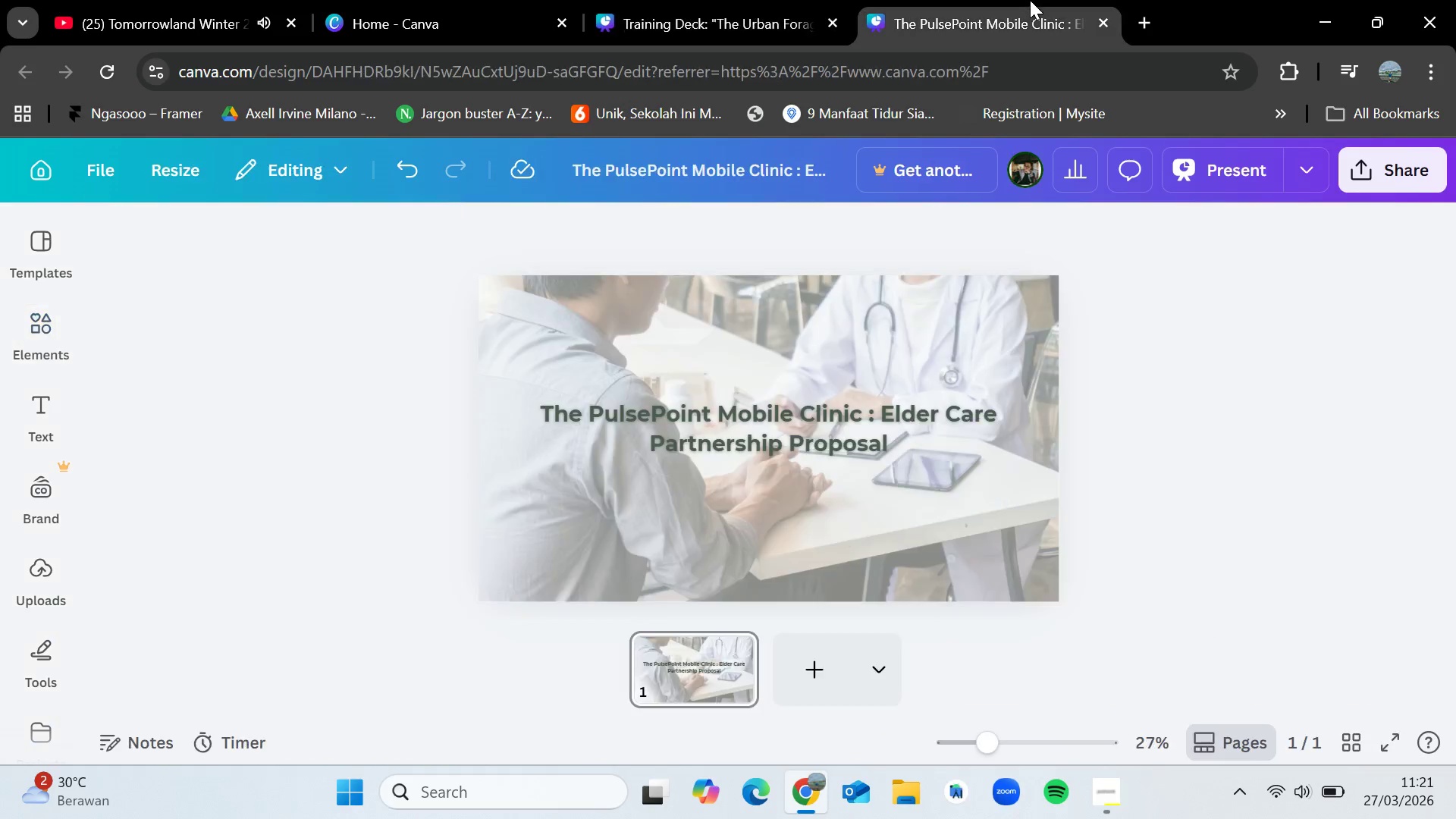 
left_click([1030, 0])
 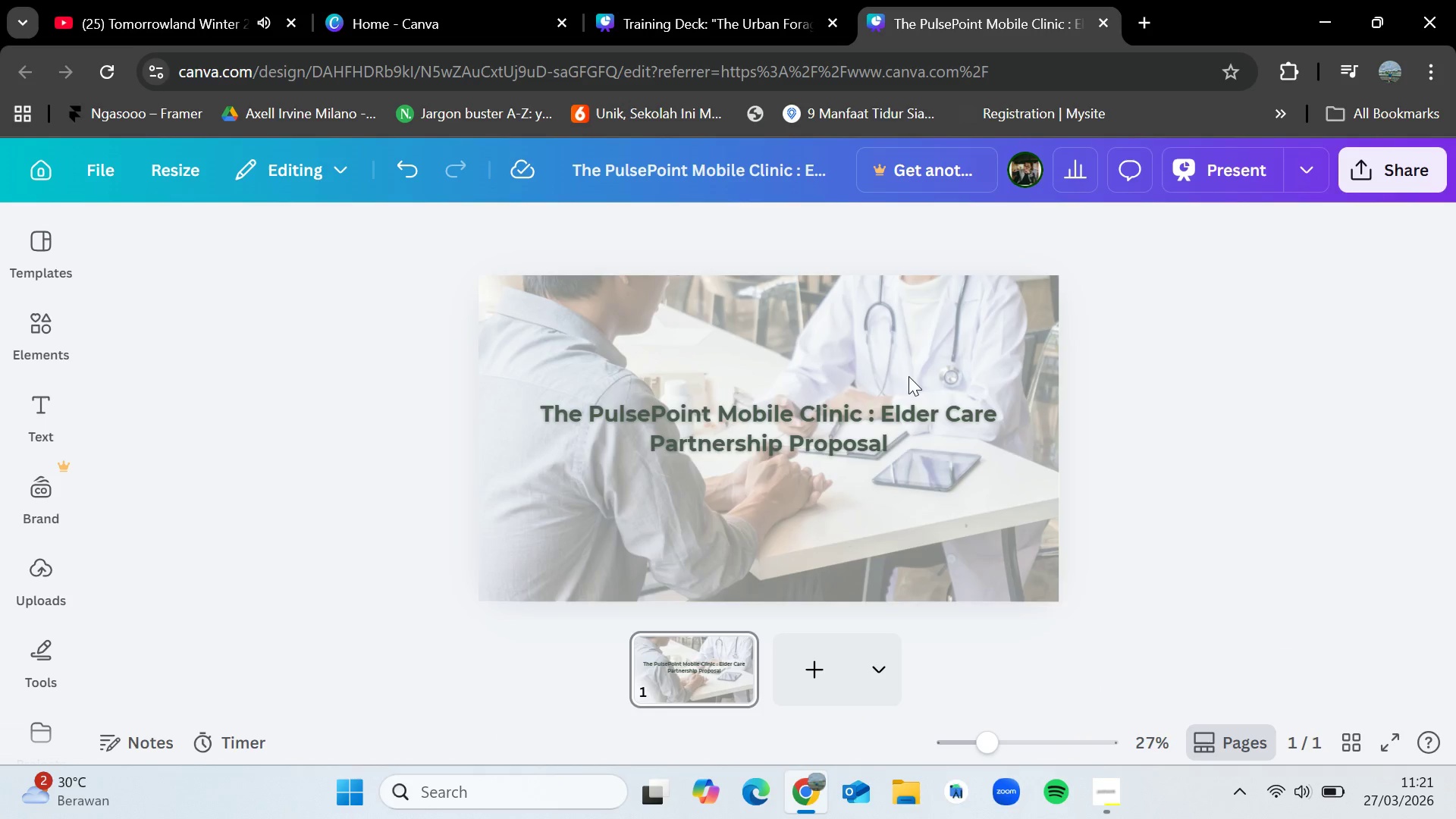 
key(Control+V)
 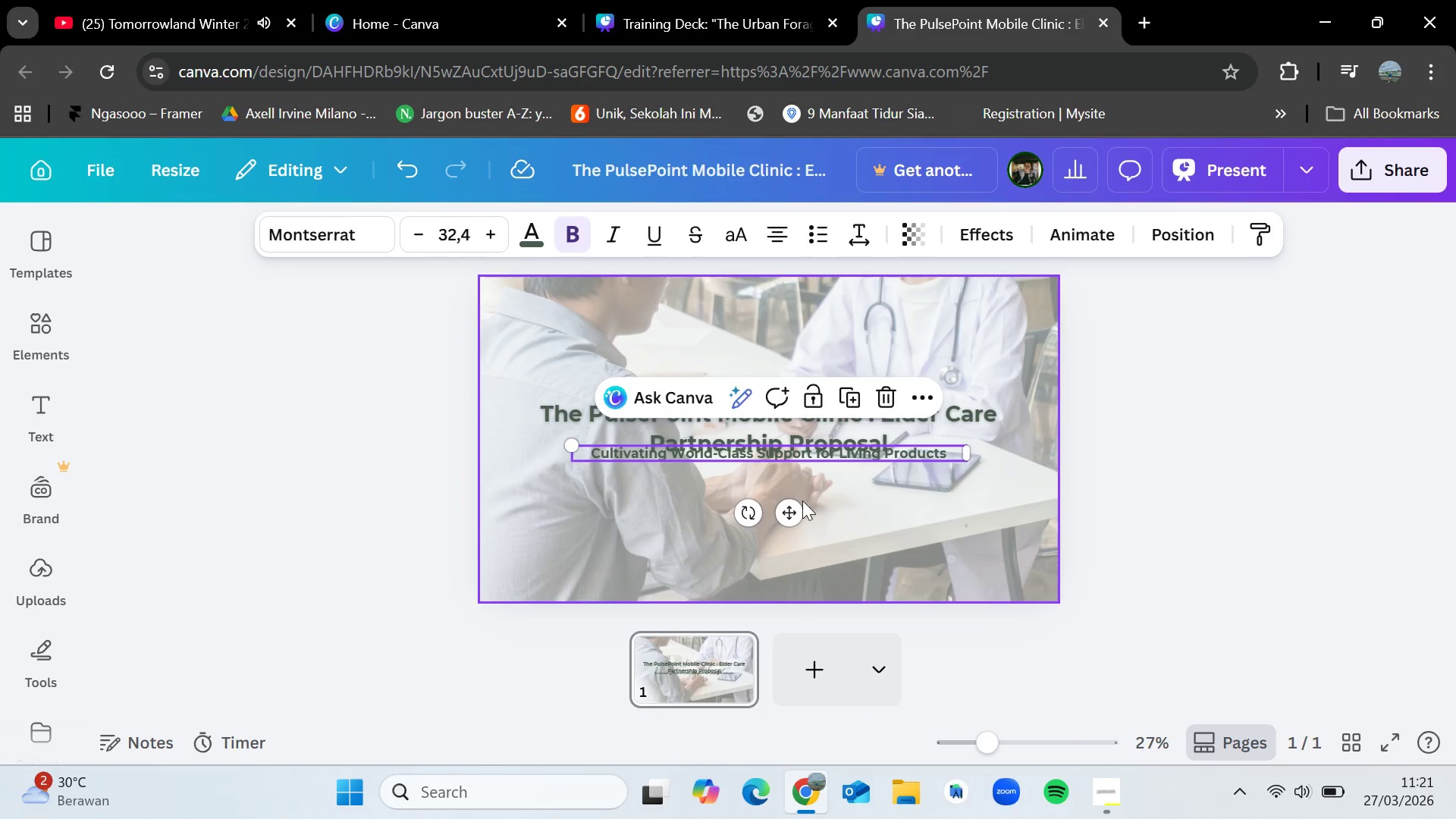 
left_click_drag(start_coordinate=[795, 509], to_coordinate=[799, 527])
 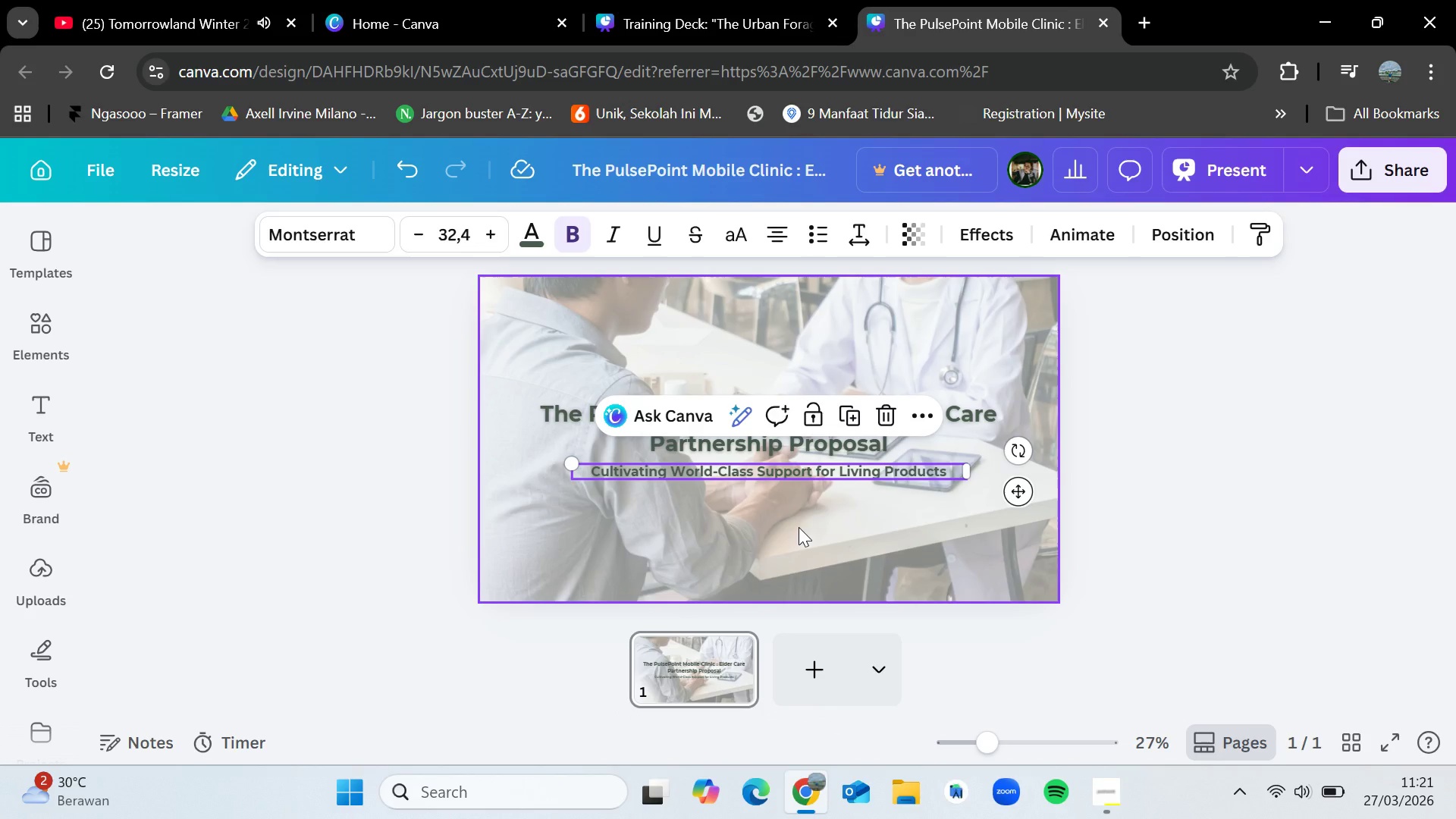 
hold_key(key=VolumeUp, duration=0.34)
 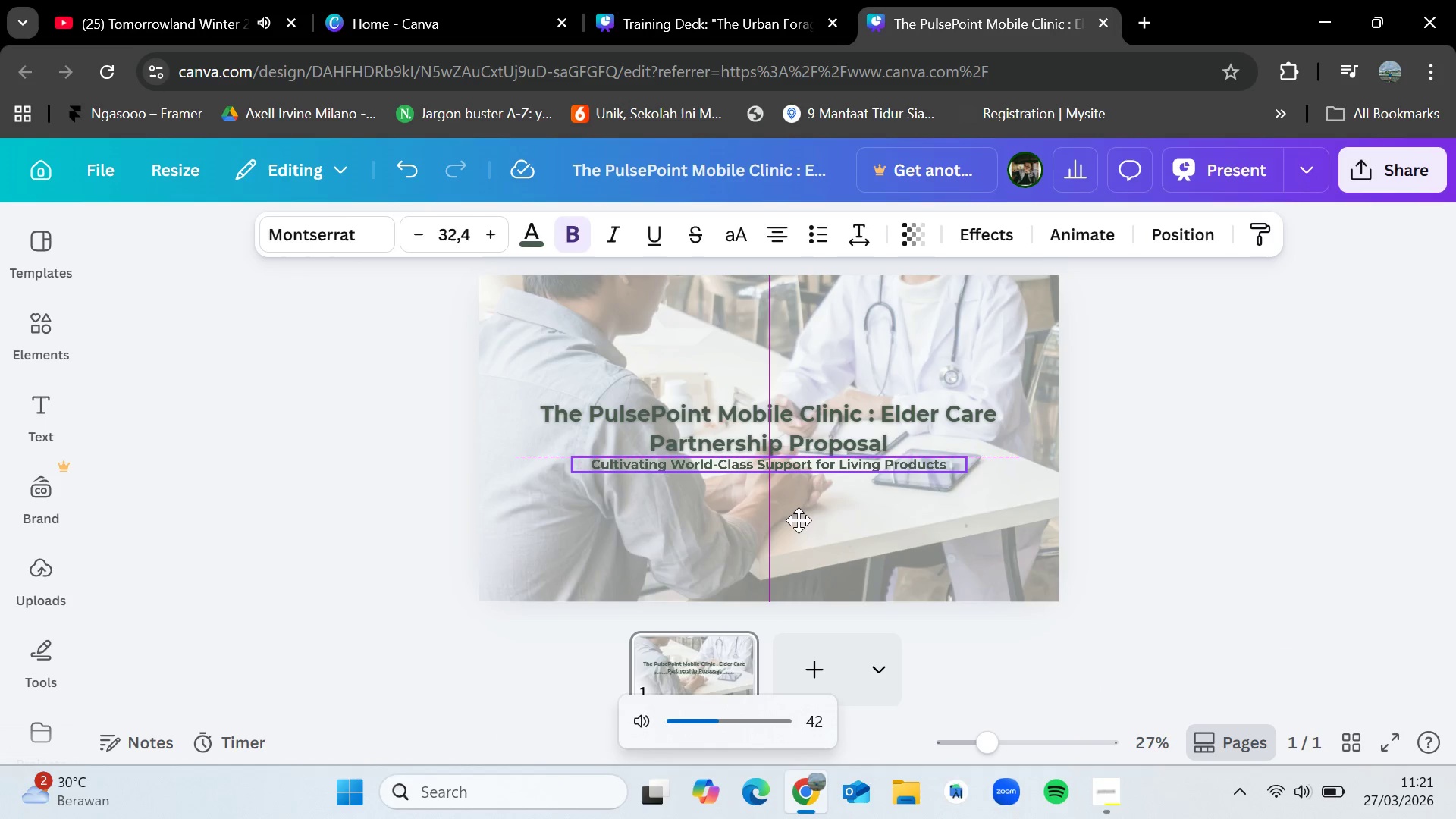 
key(VolumeUp)
 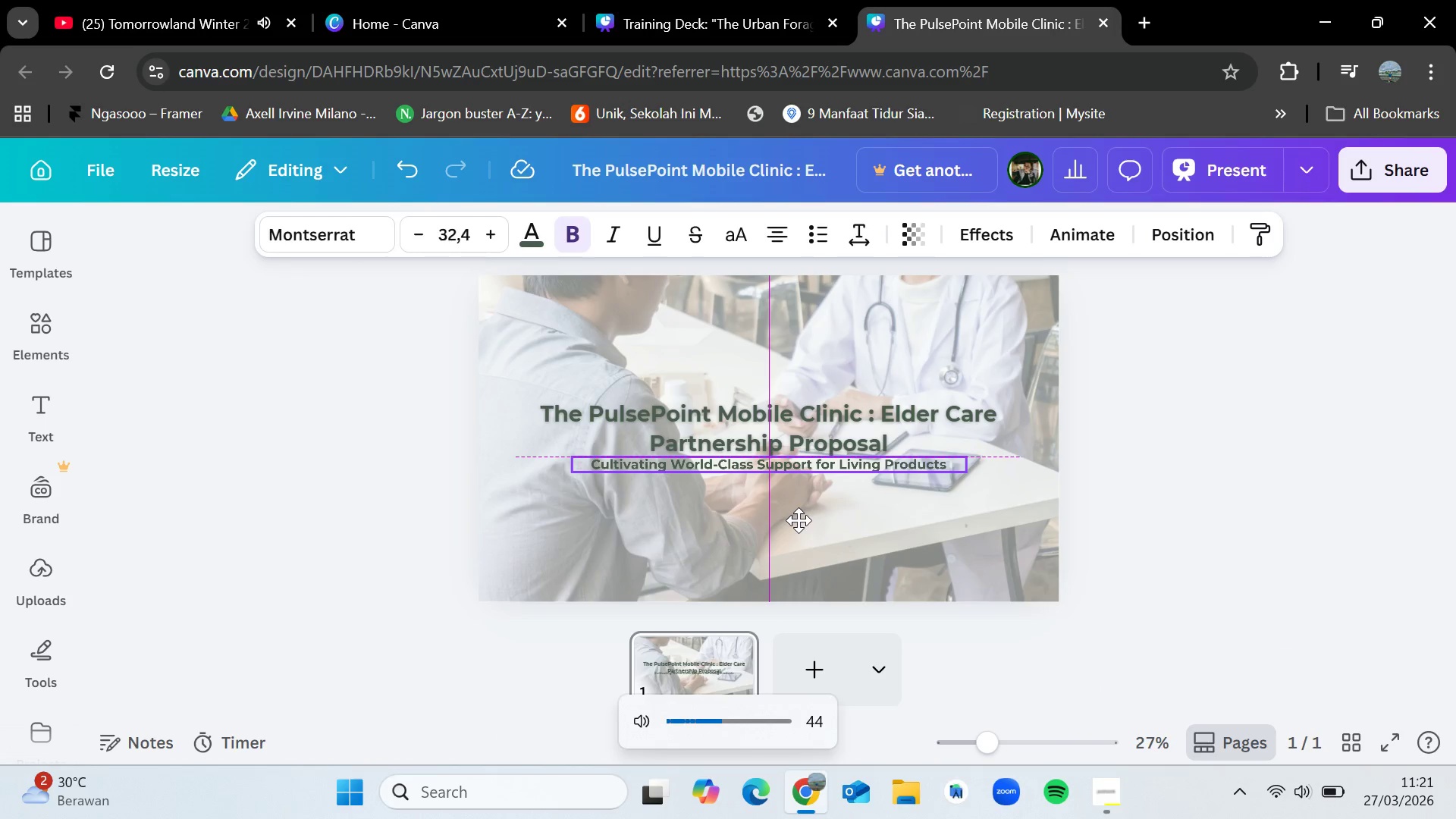 
key(VolumeUp)
 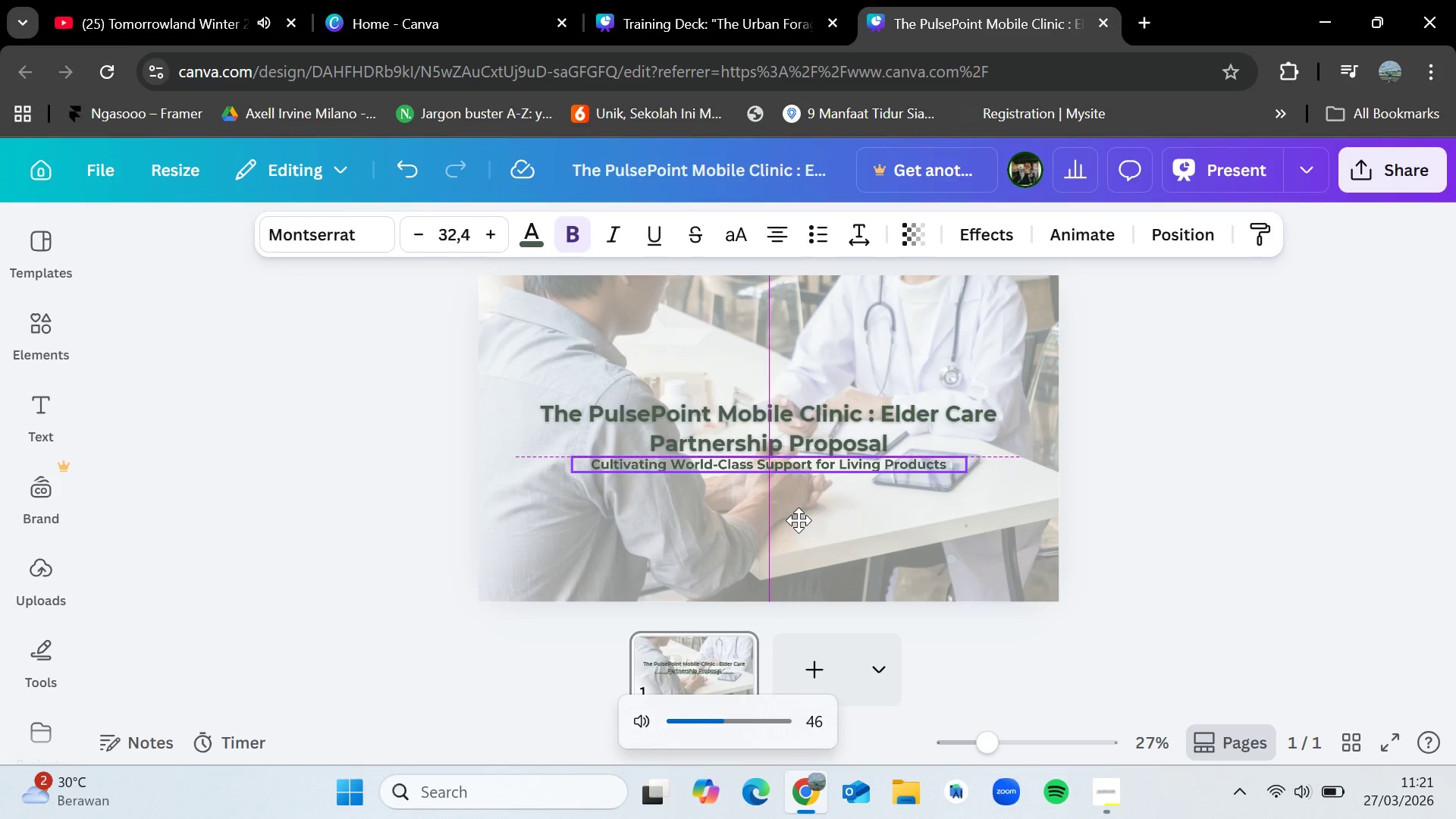 
key(VolumeUp)
 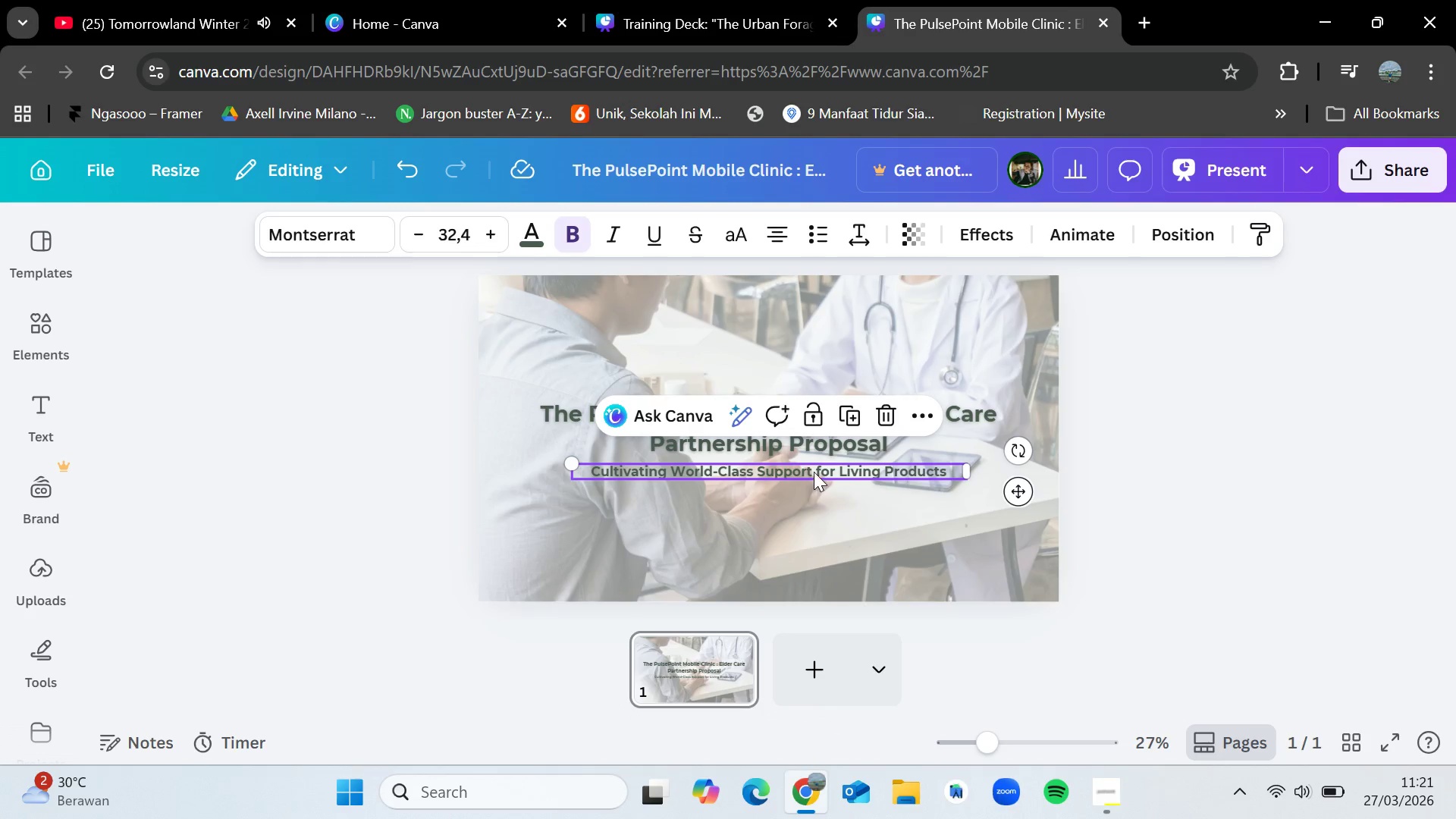 
wait(5.33)
 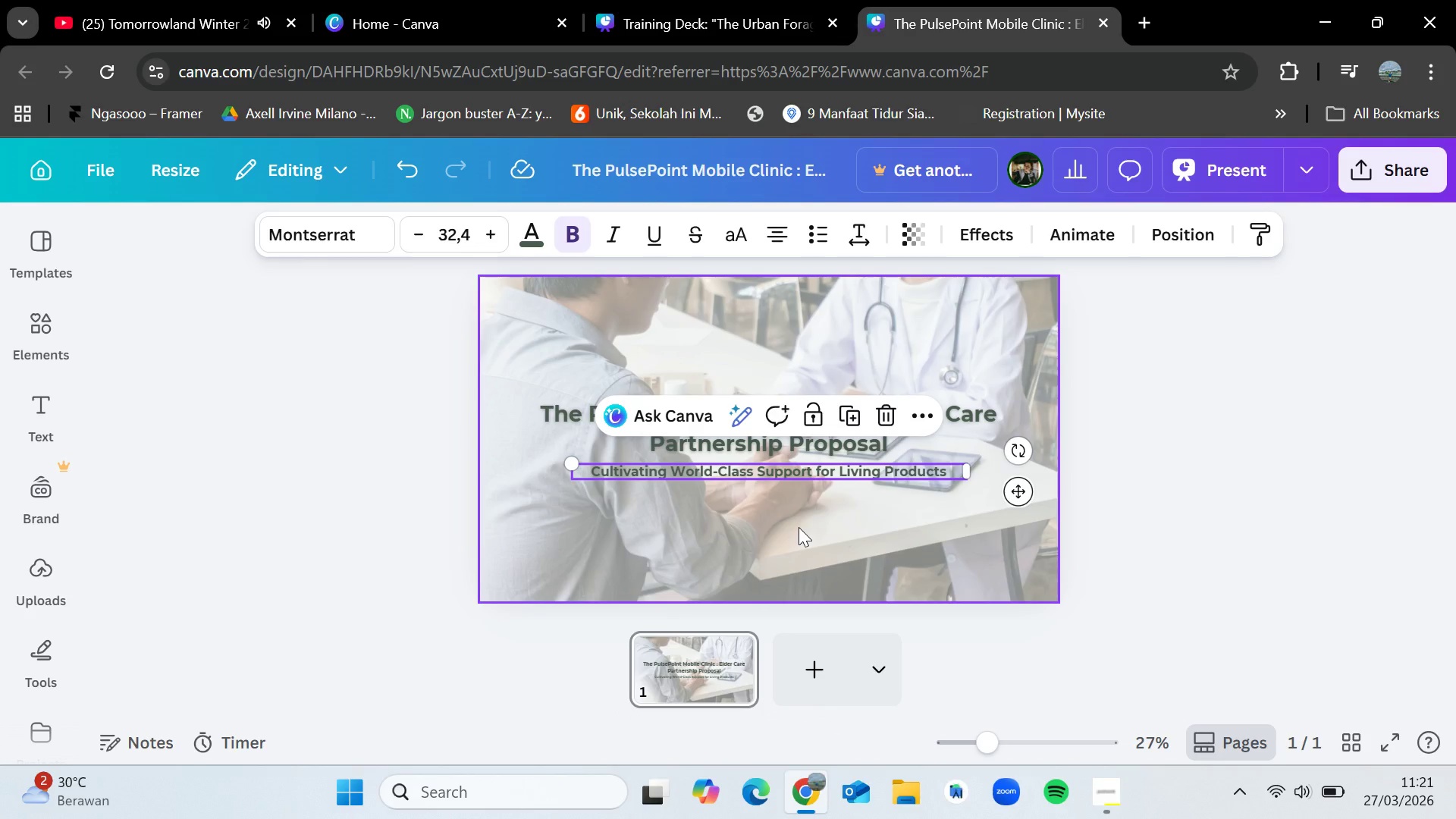 
key(Delete)